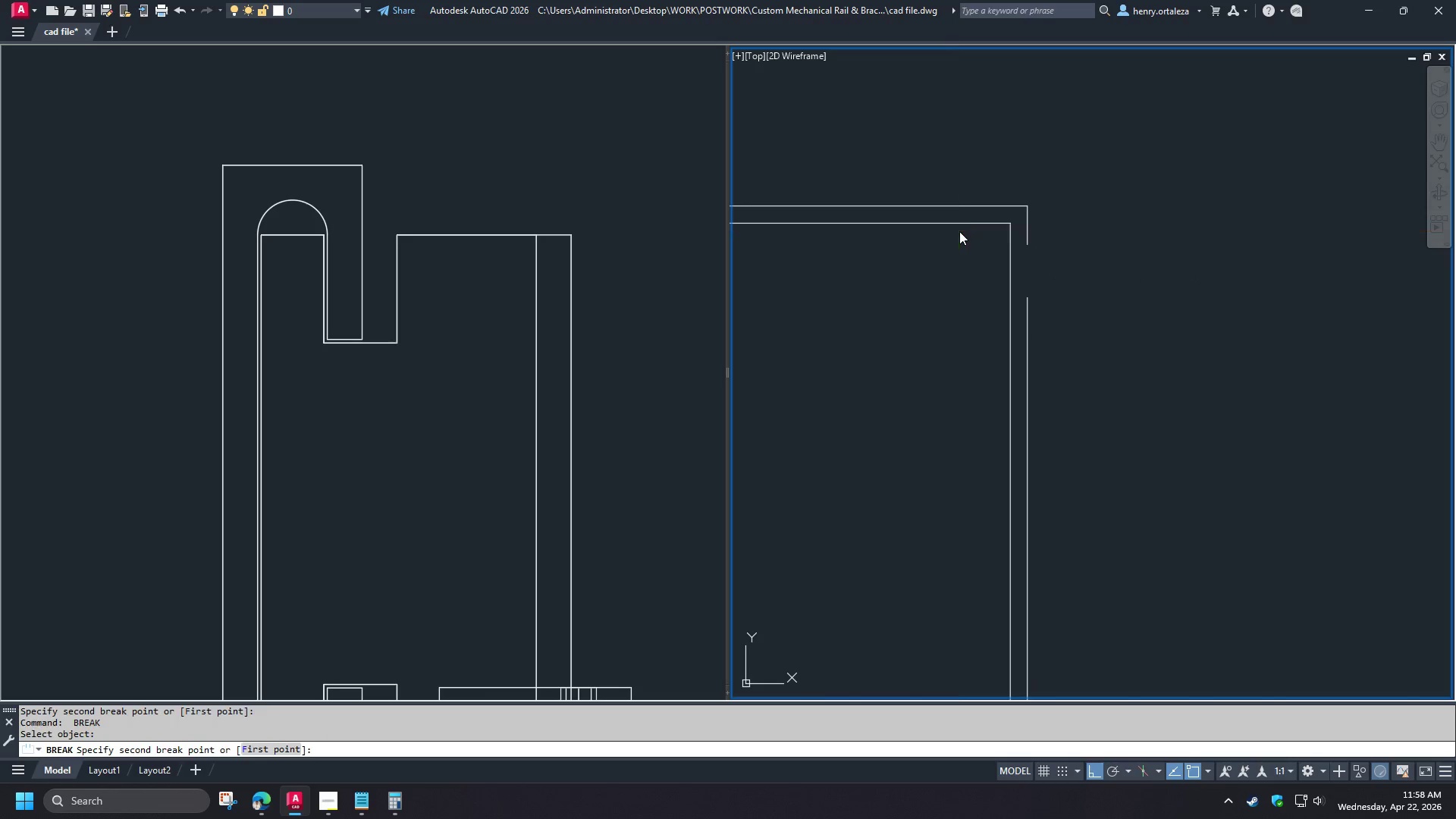 
key(Space)
 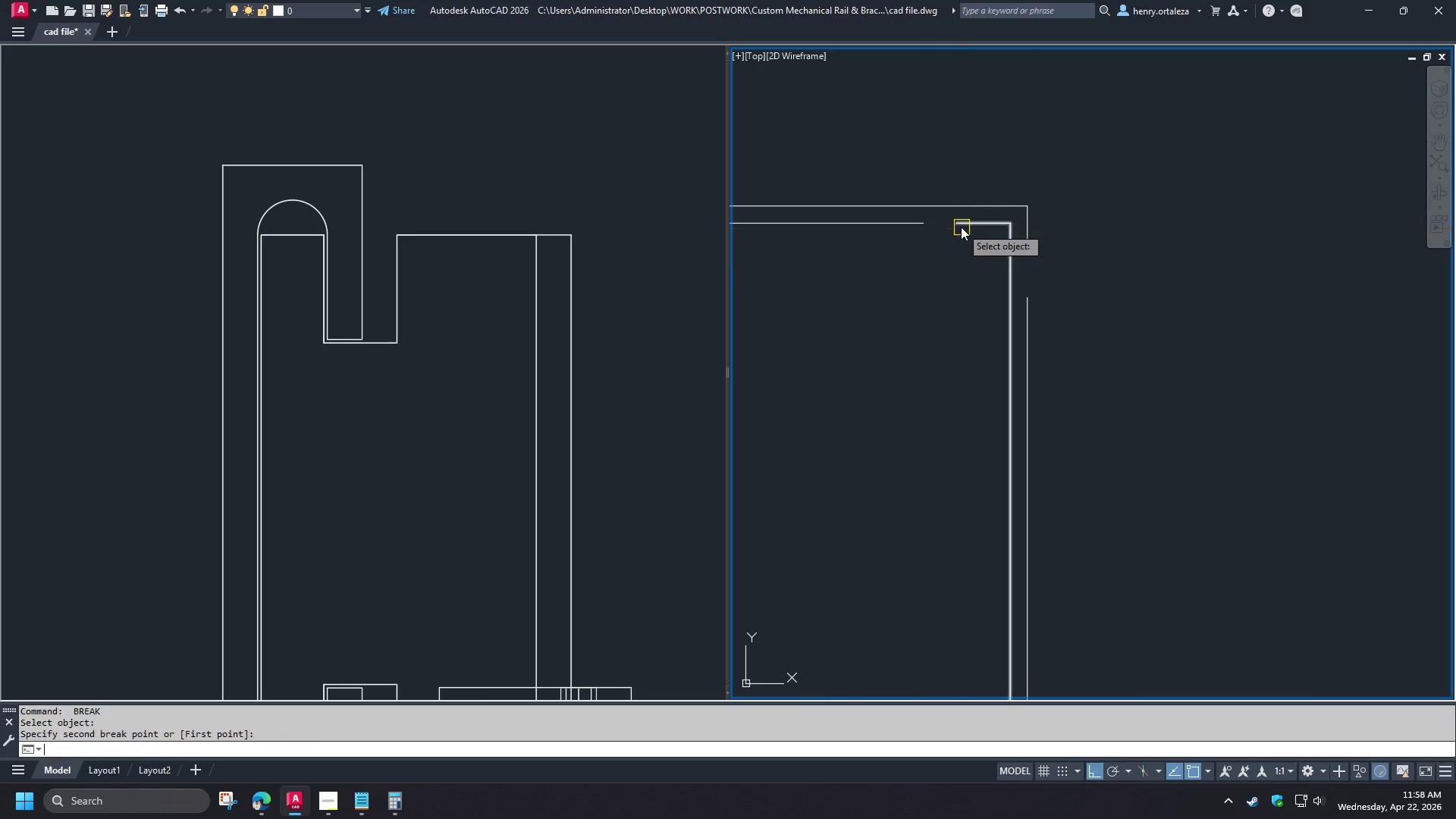 
triple_click([960, 227])
 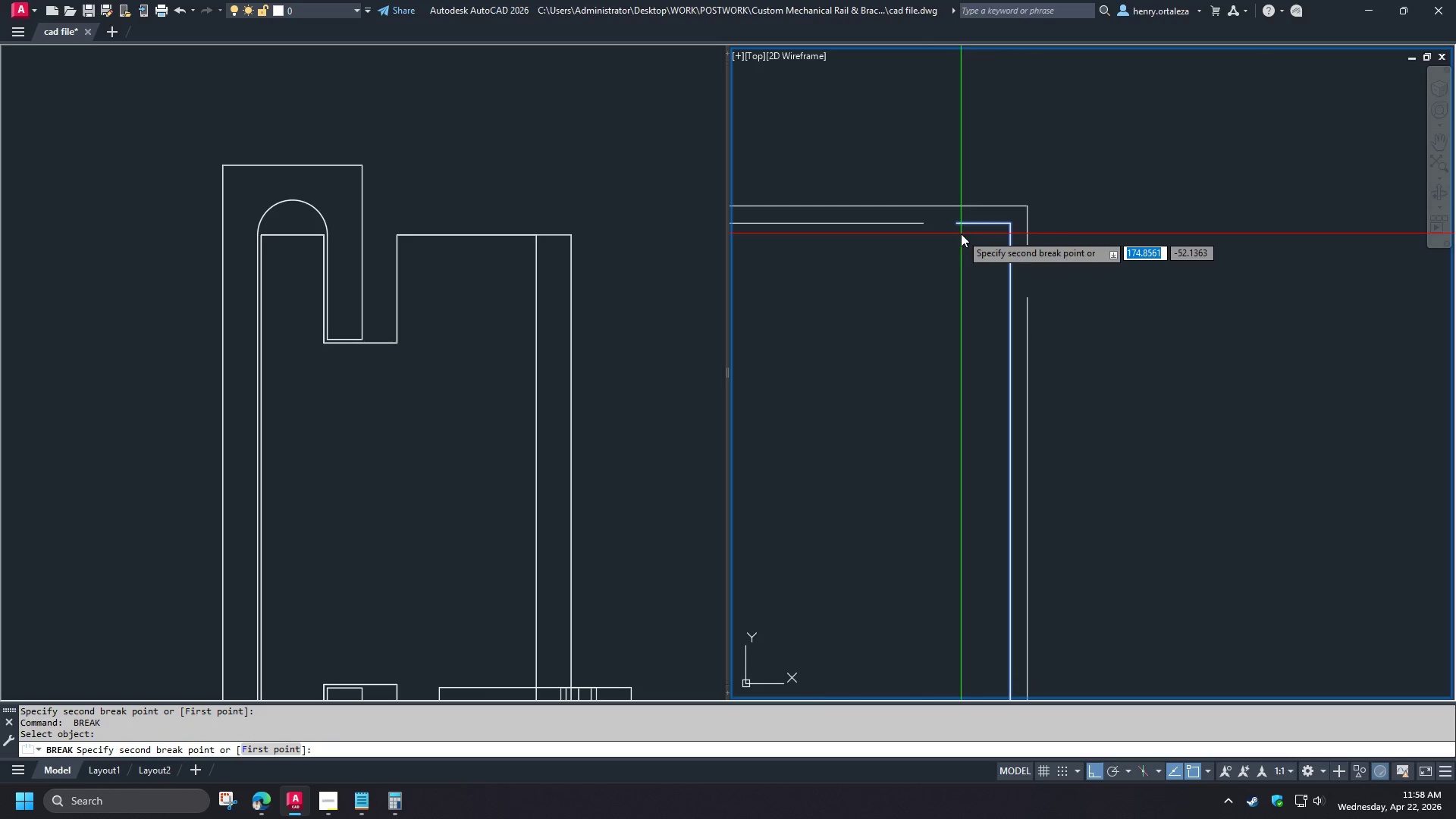 
scroll: coordinate [1241, 296], scroll_direction: up, amount: 3.0
 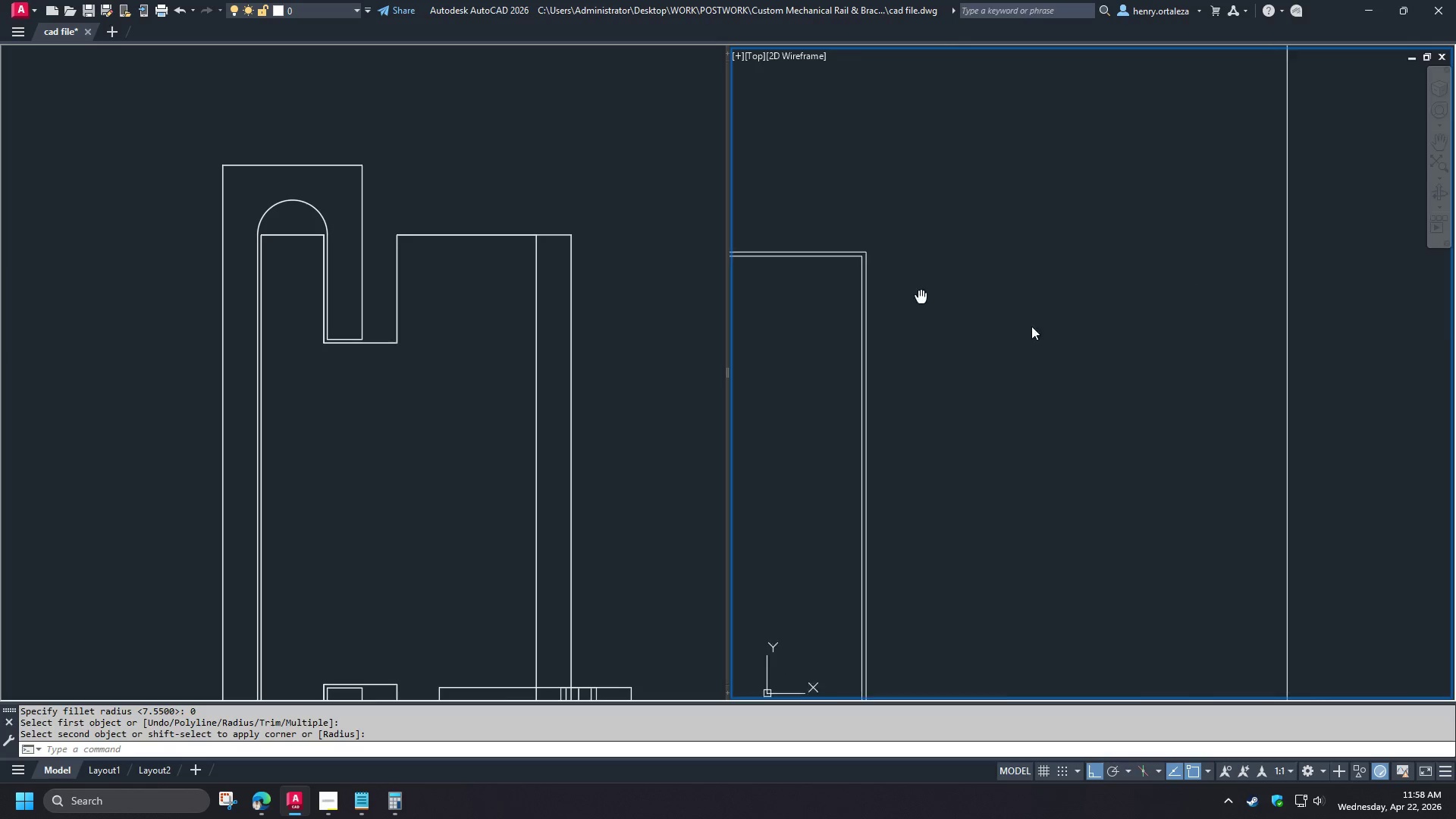 
key(Escape)
 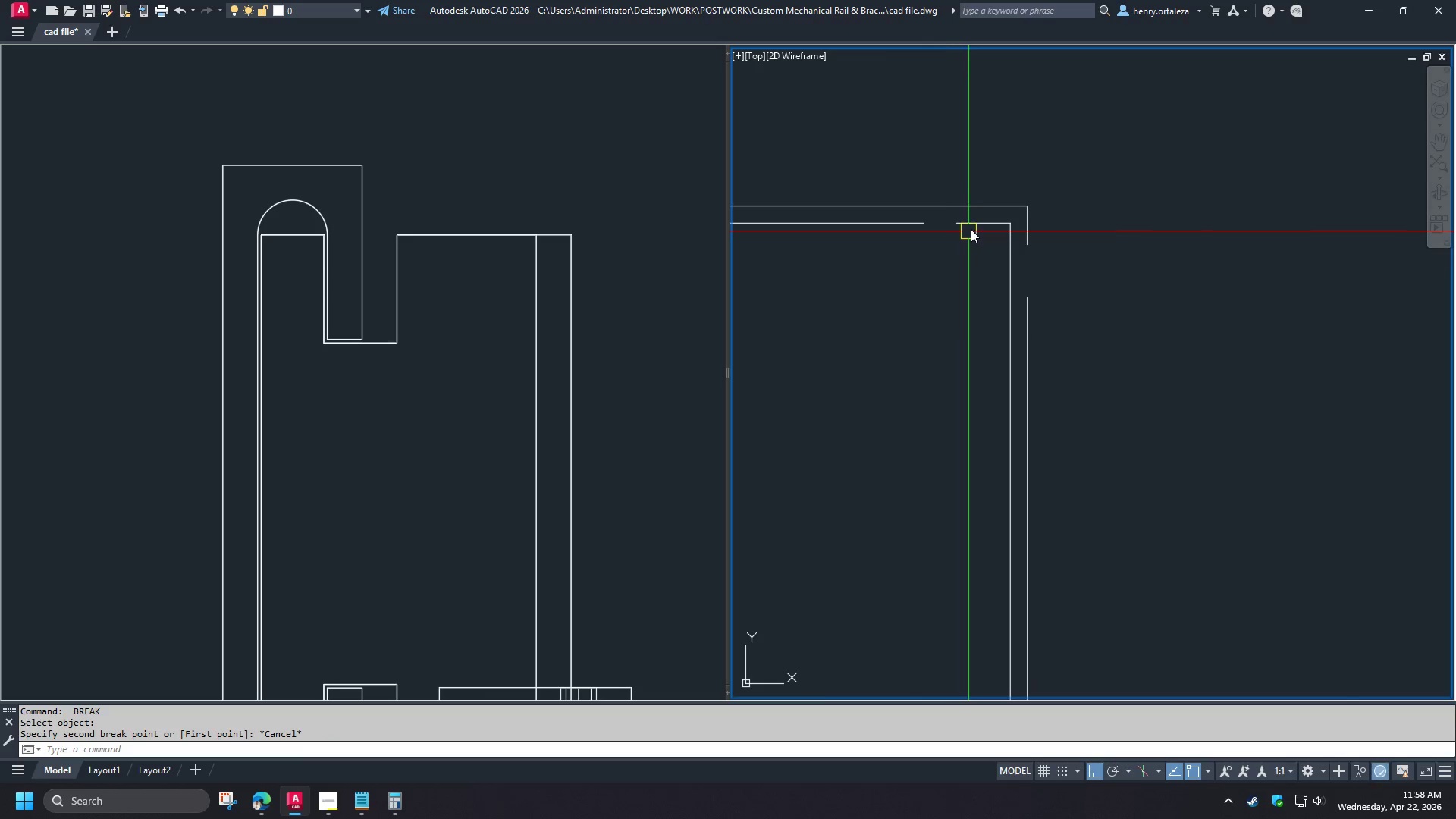 
key(Escape)
 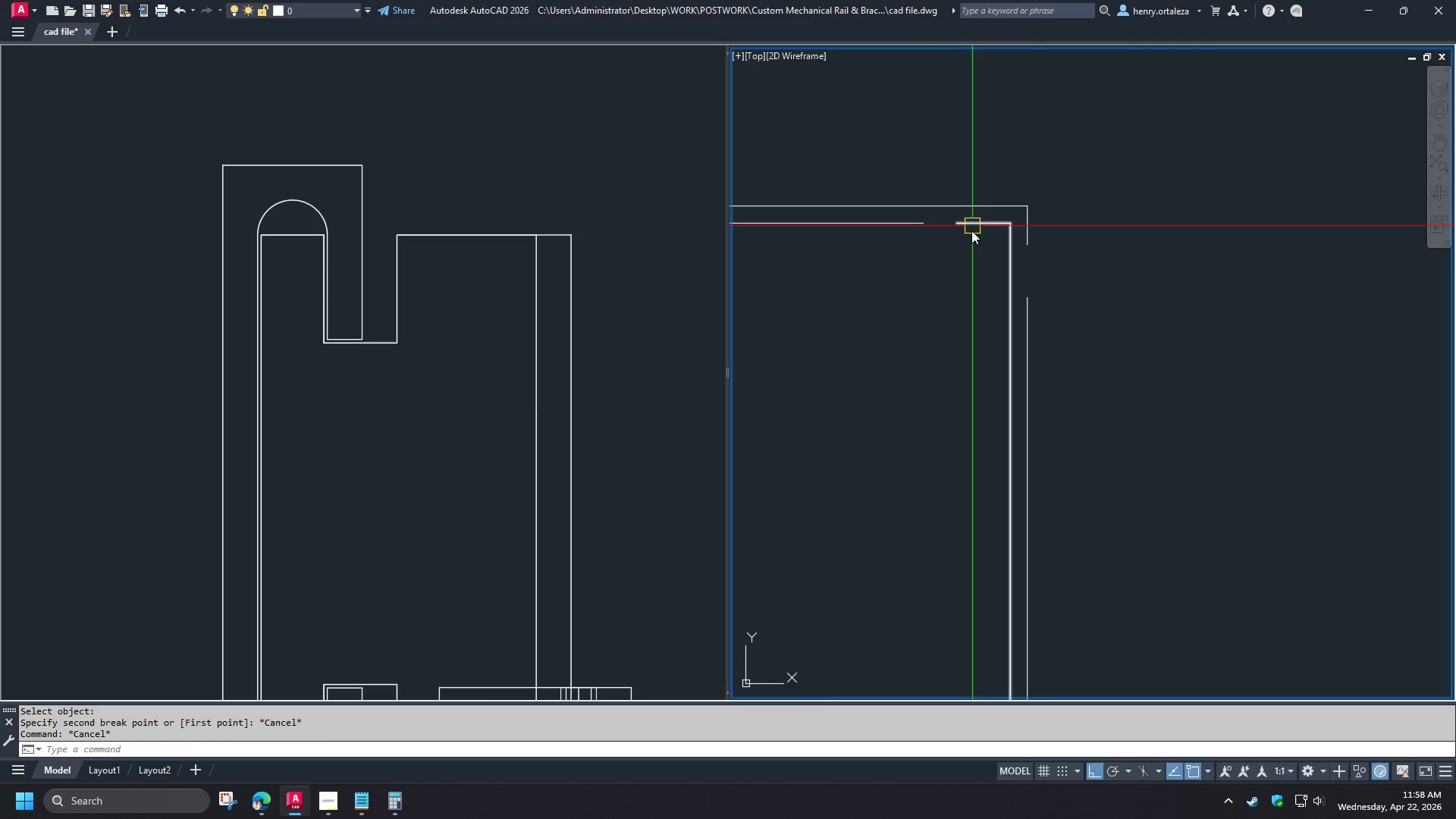 
scroll: coordinate [997, 315], scroll_direction: up, amount: 3.0
 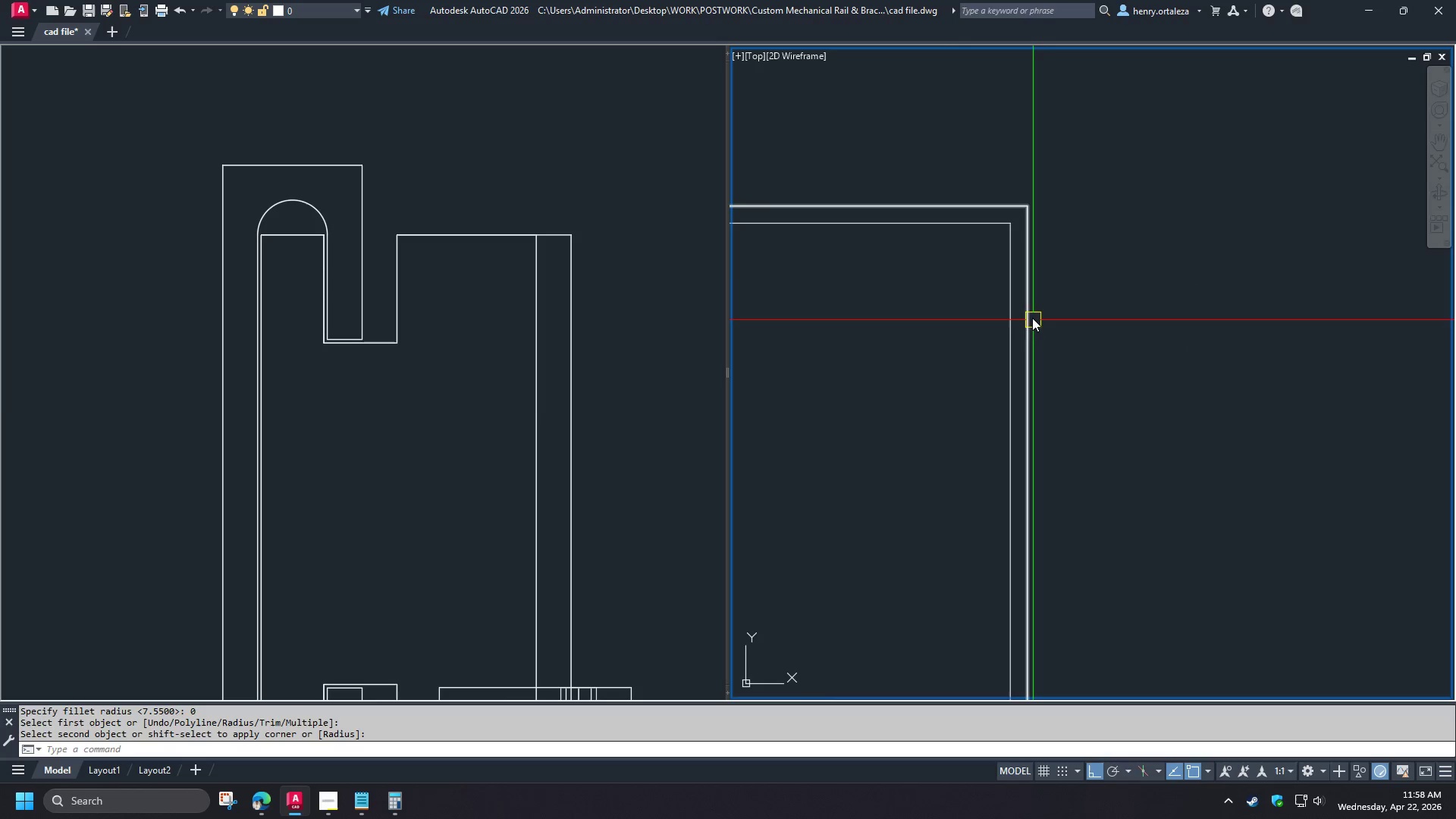 
key(Escape)
 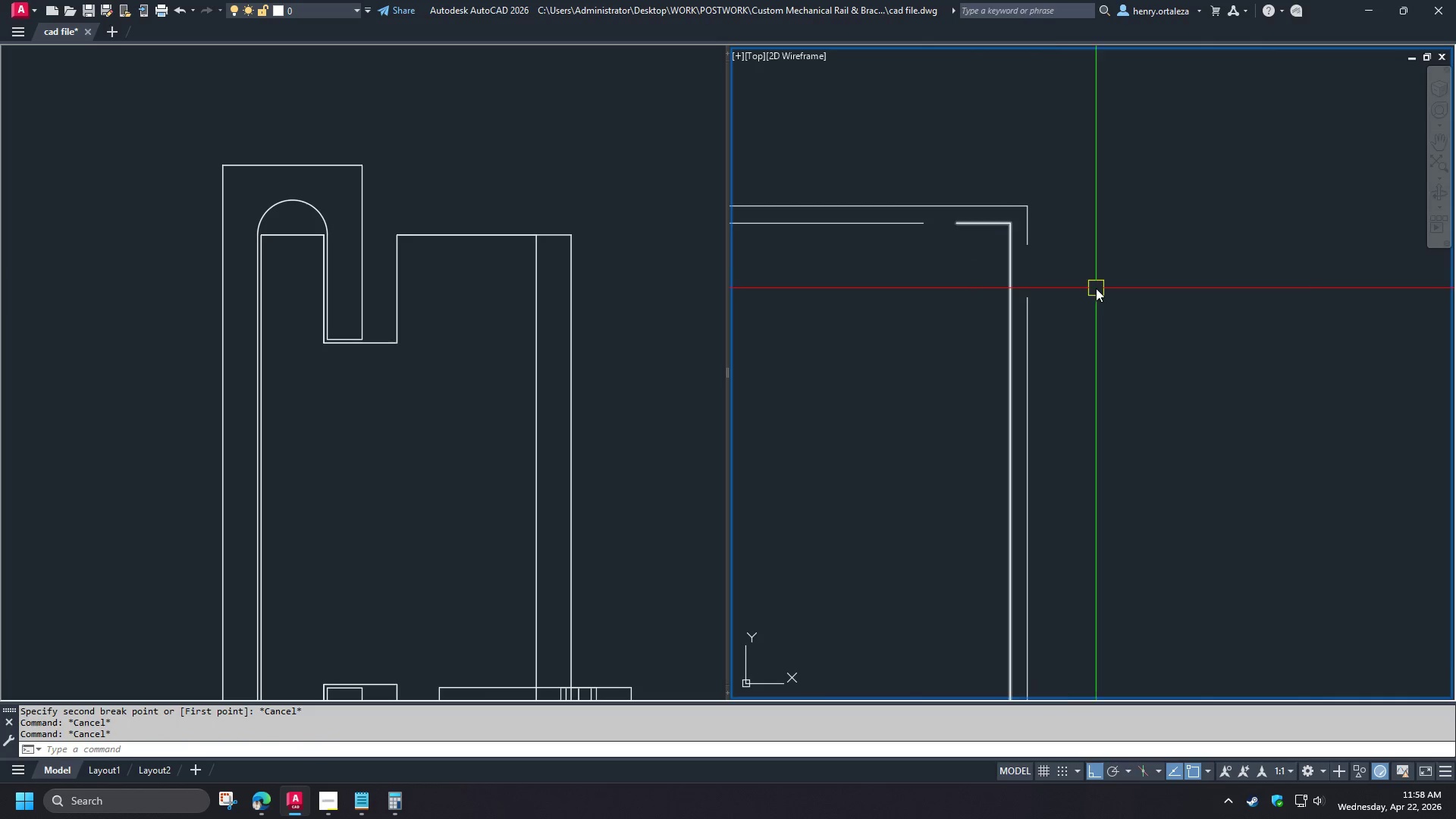 
key(Escape)
 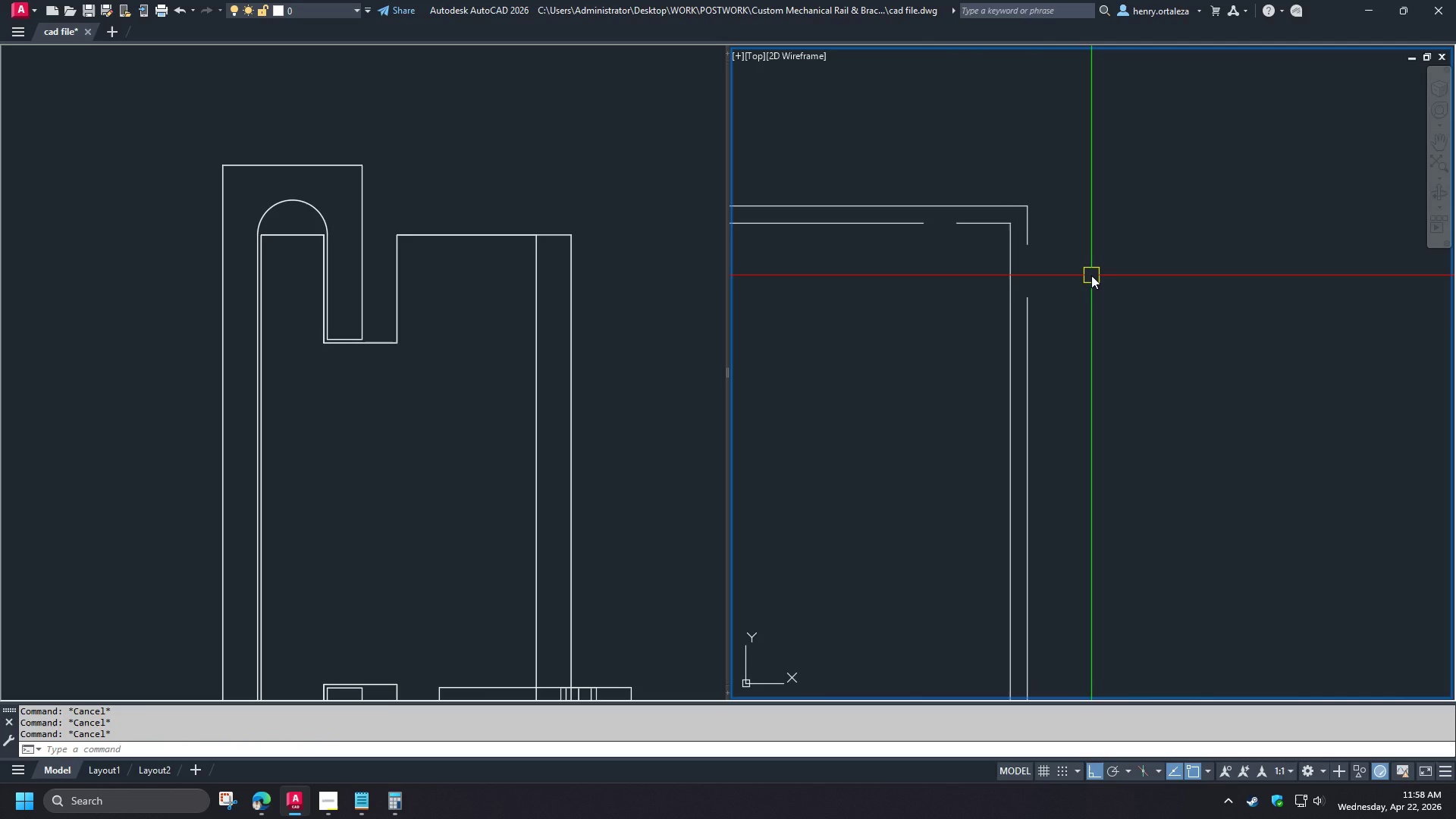 
wait(6.06)
 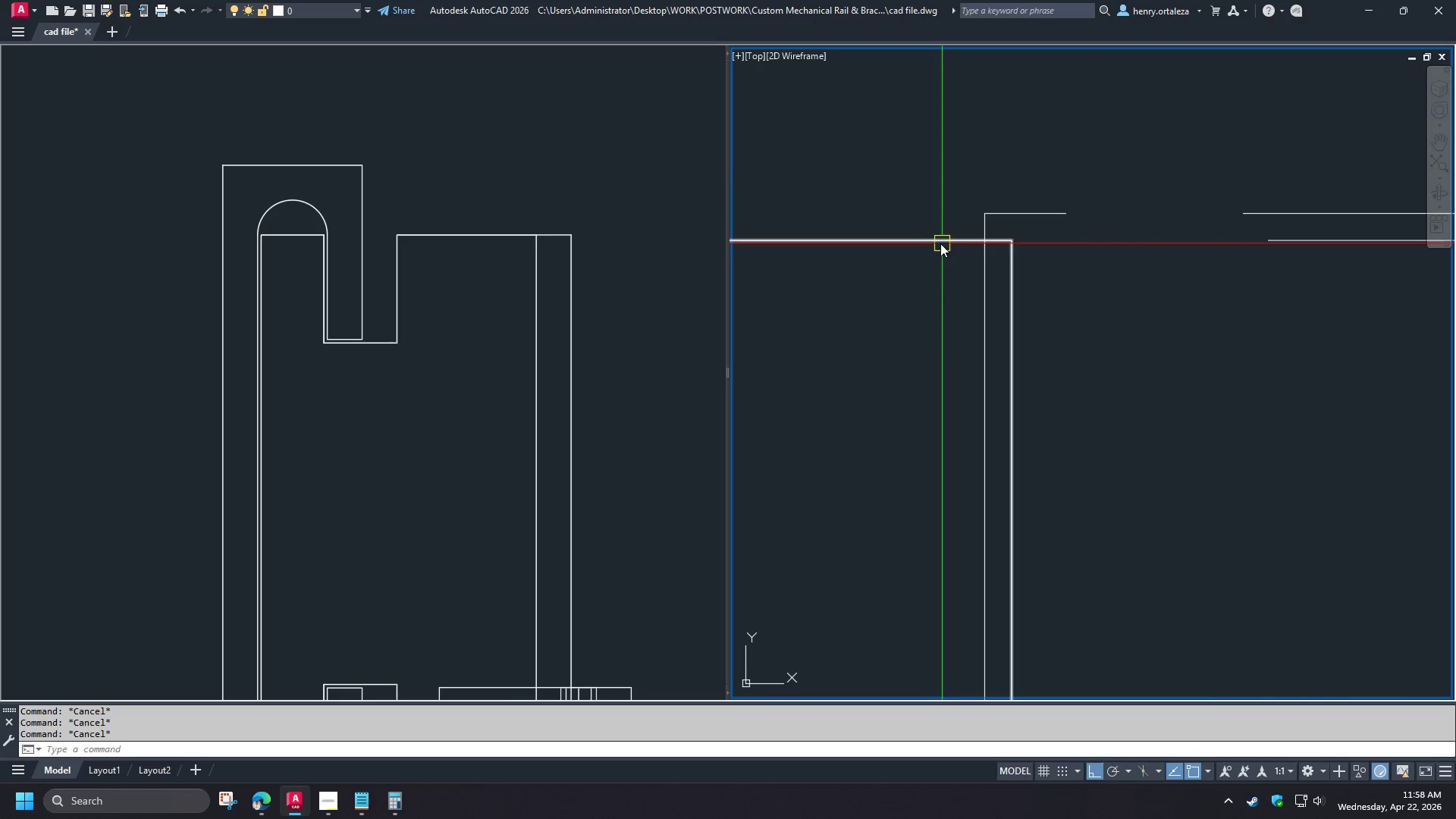 
type(br )
 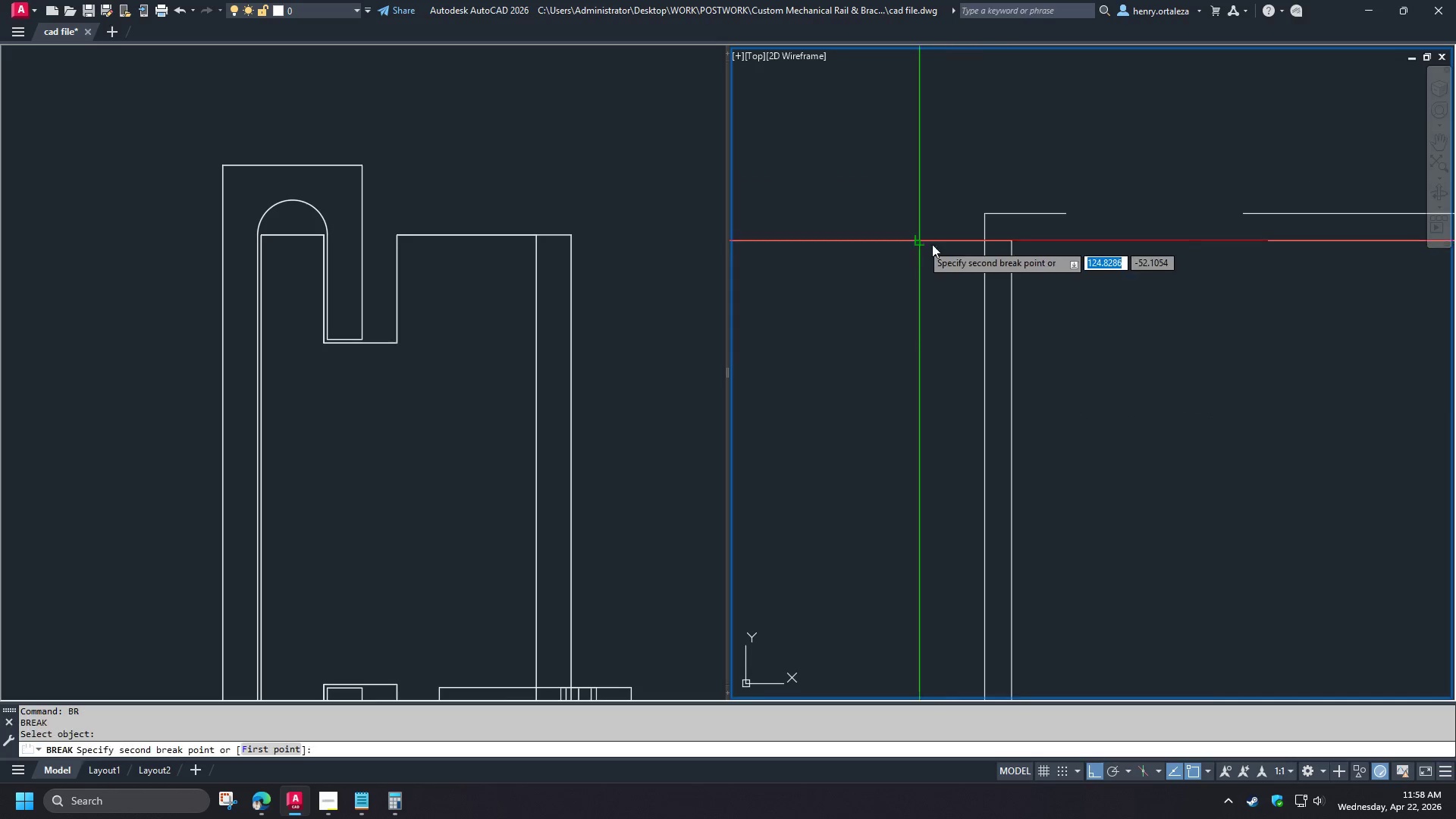 
left_click_drag(start_coordinate=[919, 243], to_coordinate=[930, 244])
 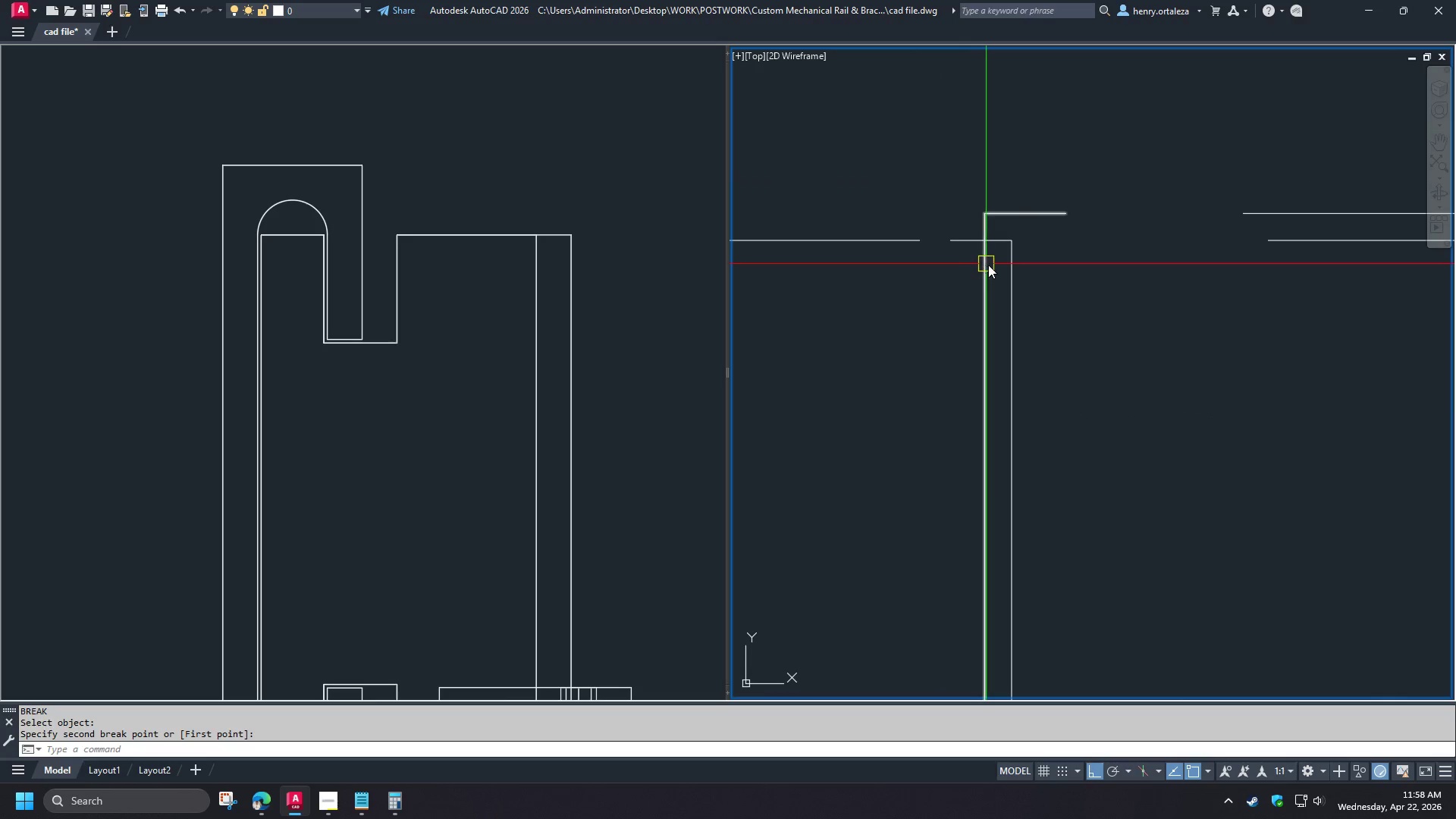 
key(Space)
 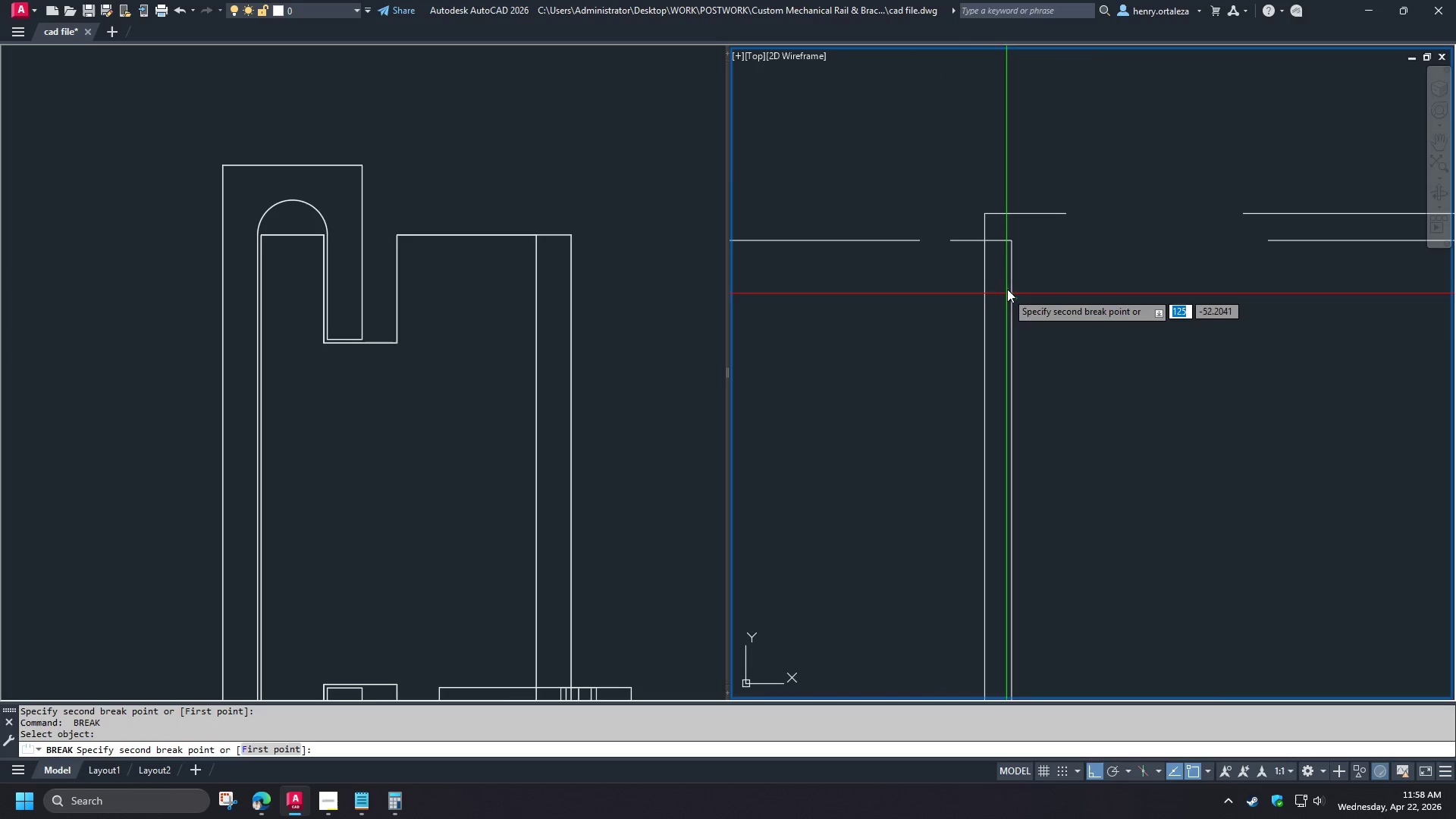 
double_click([1009, 274])
 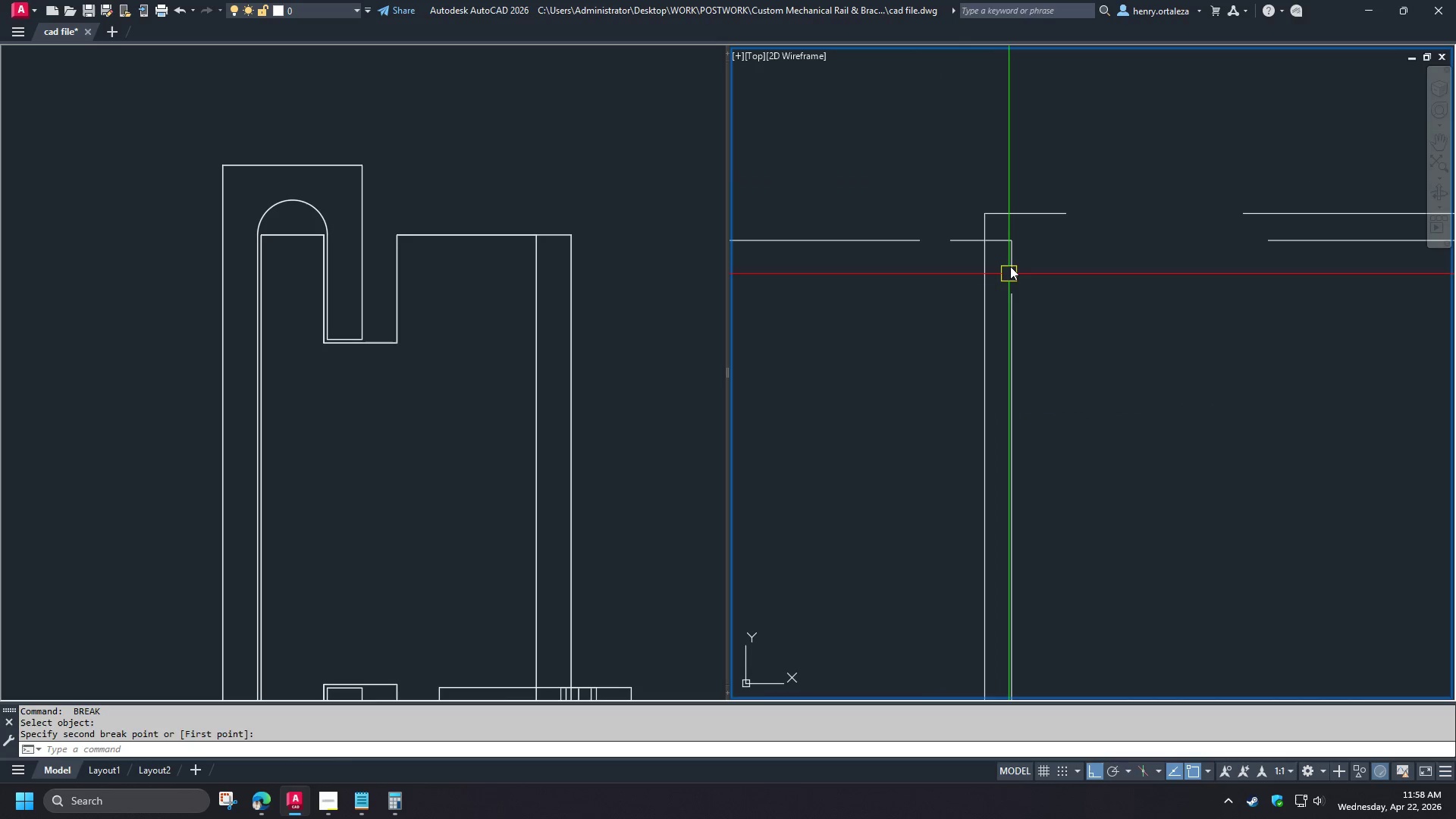 
triple_click([1010, 262])
 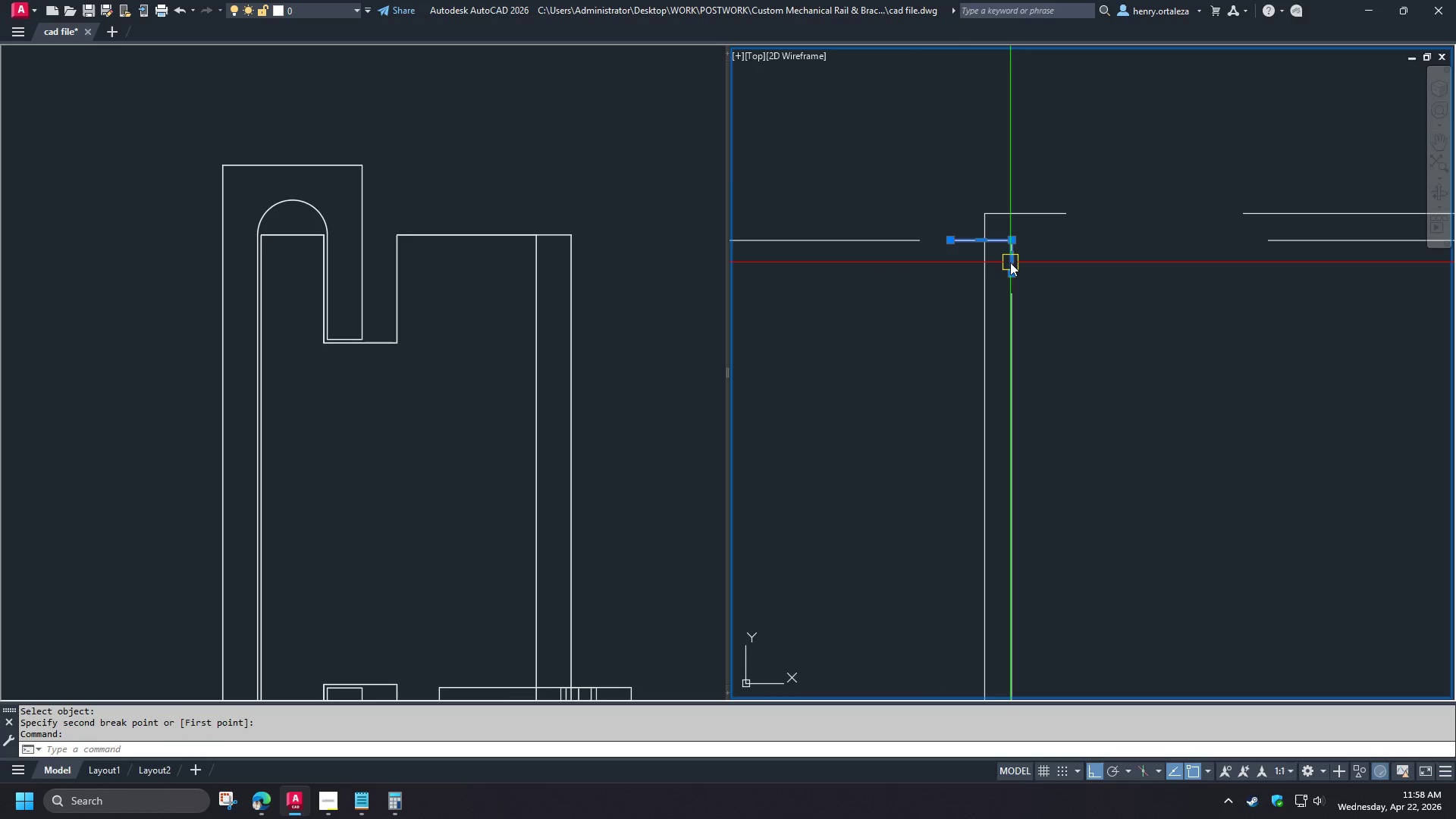 
key(E)
 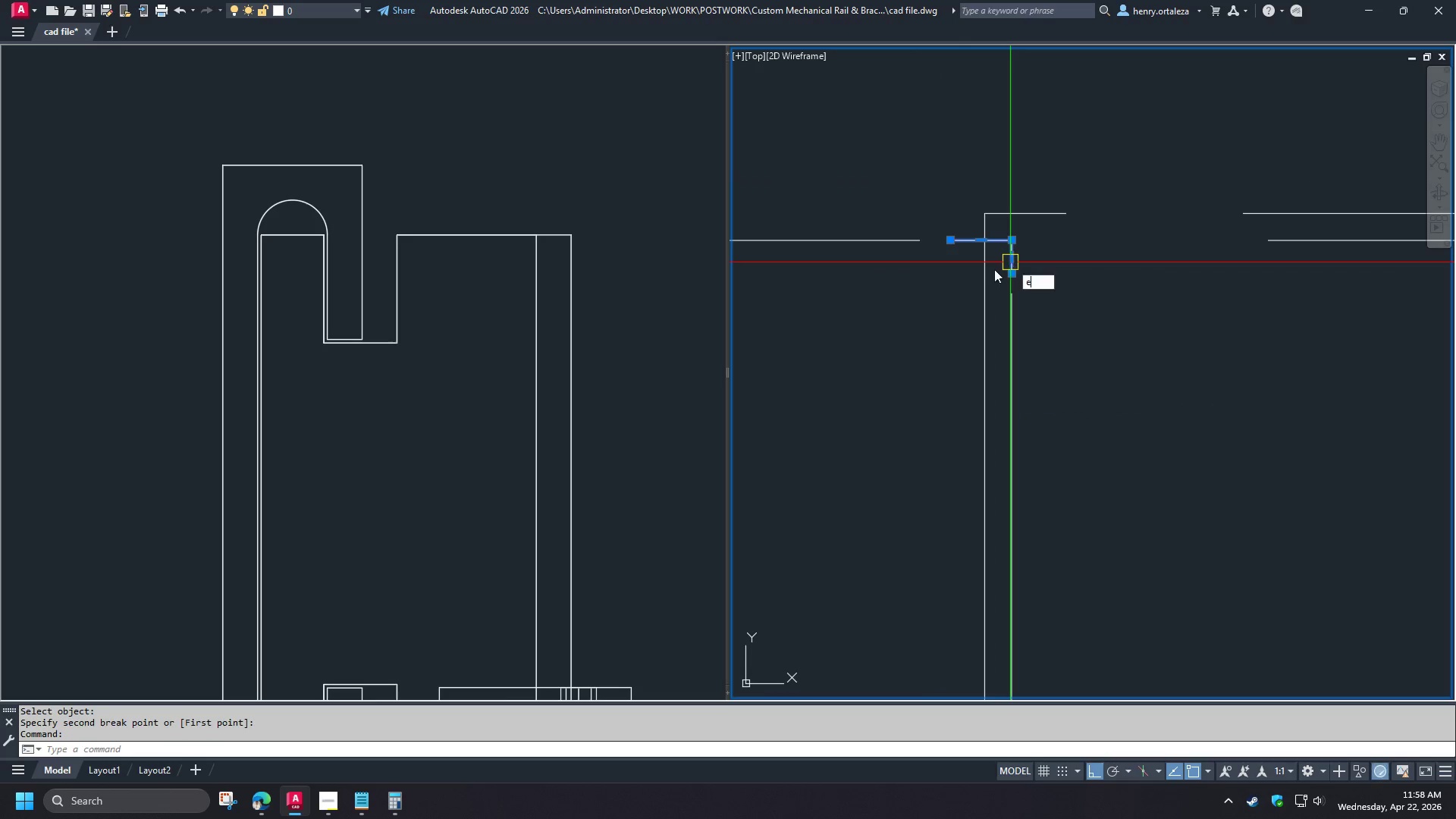 
scroll: coordinate [1225, 292], scroll_direction: down, amount: 10.0
 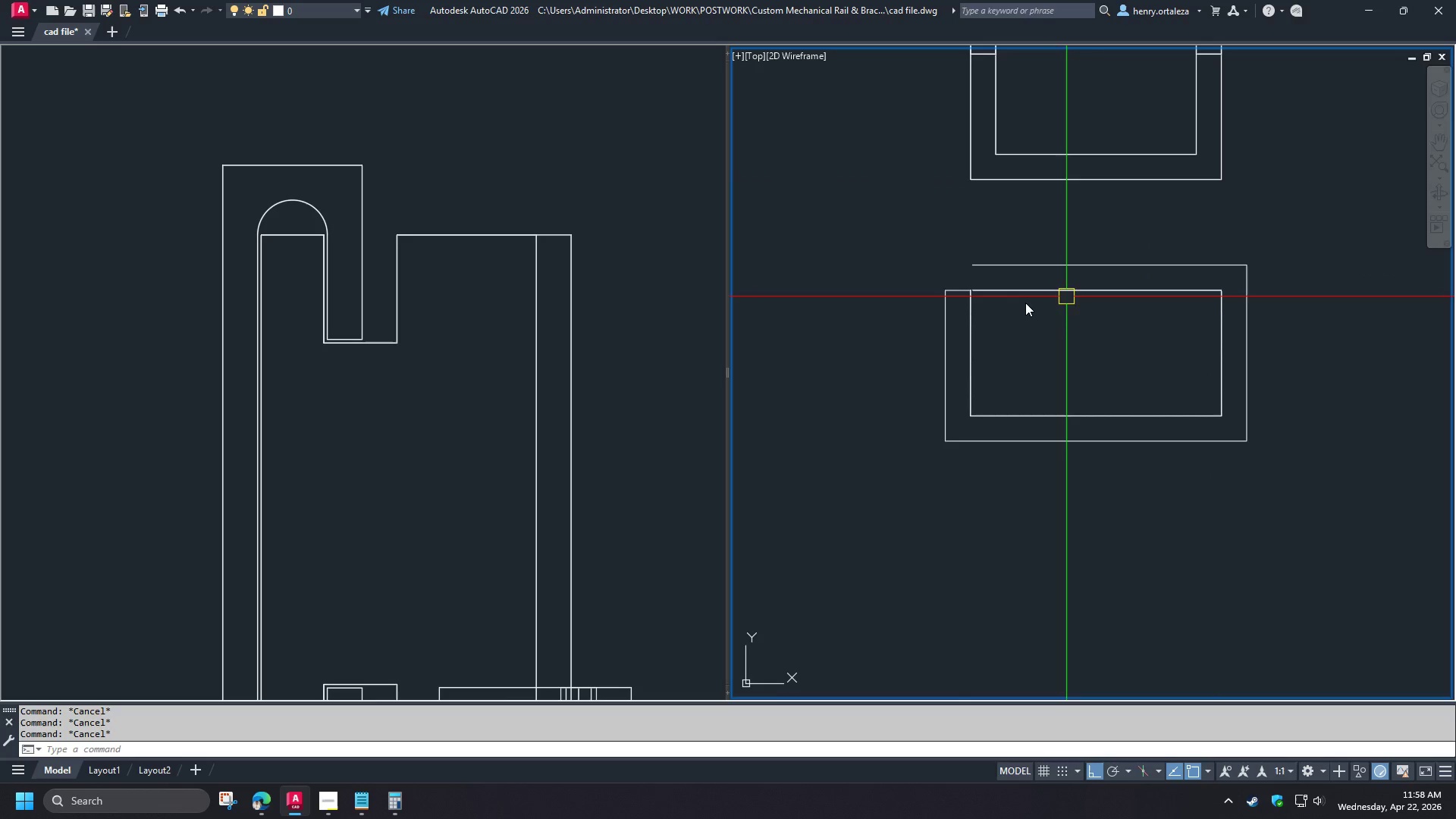 
key(Space)
 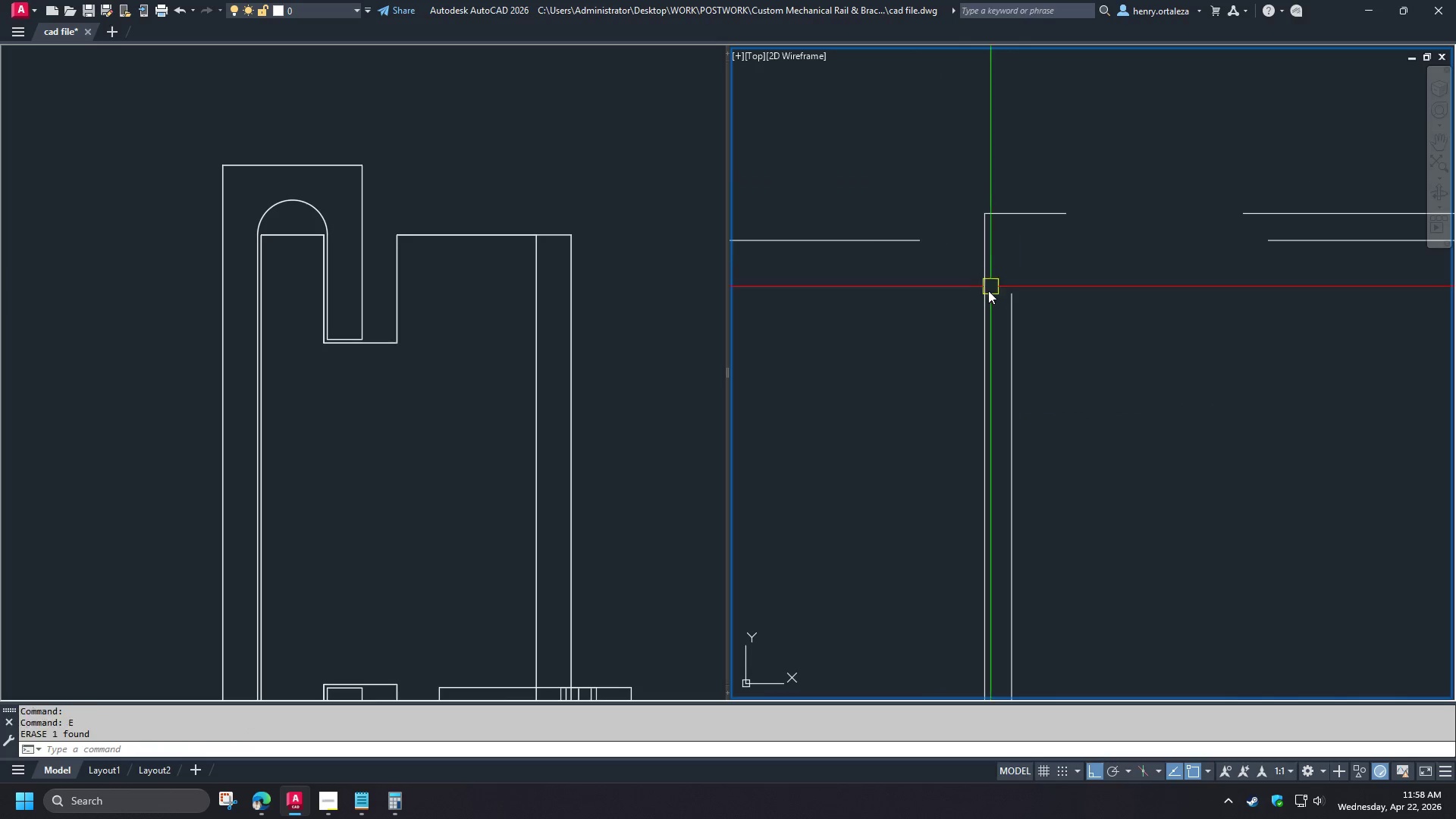 
key(F)
 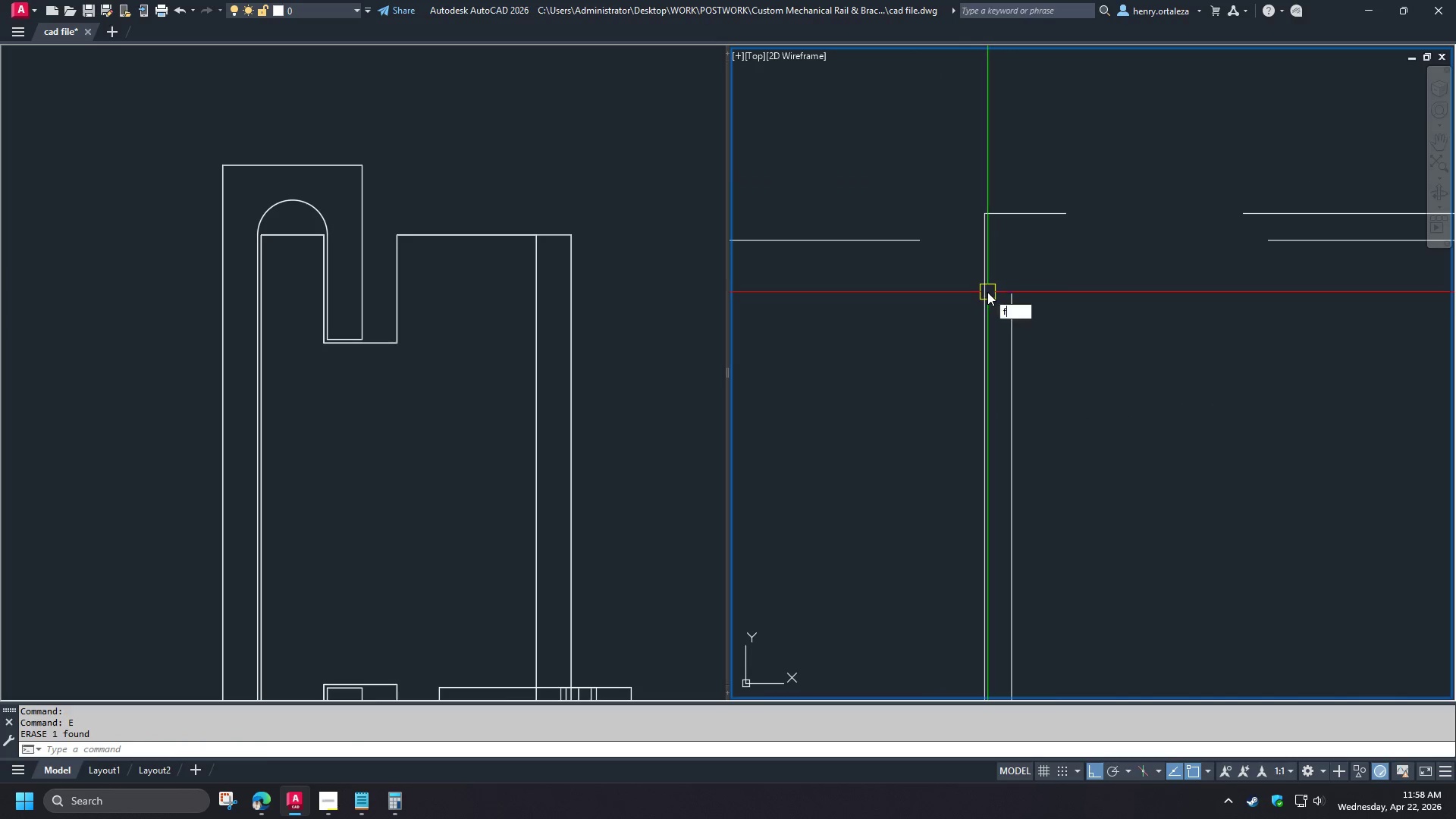 
left_click([987, 292])
 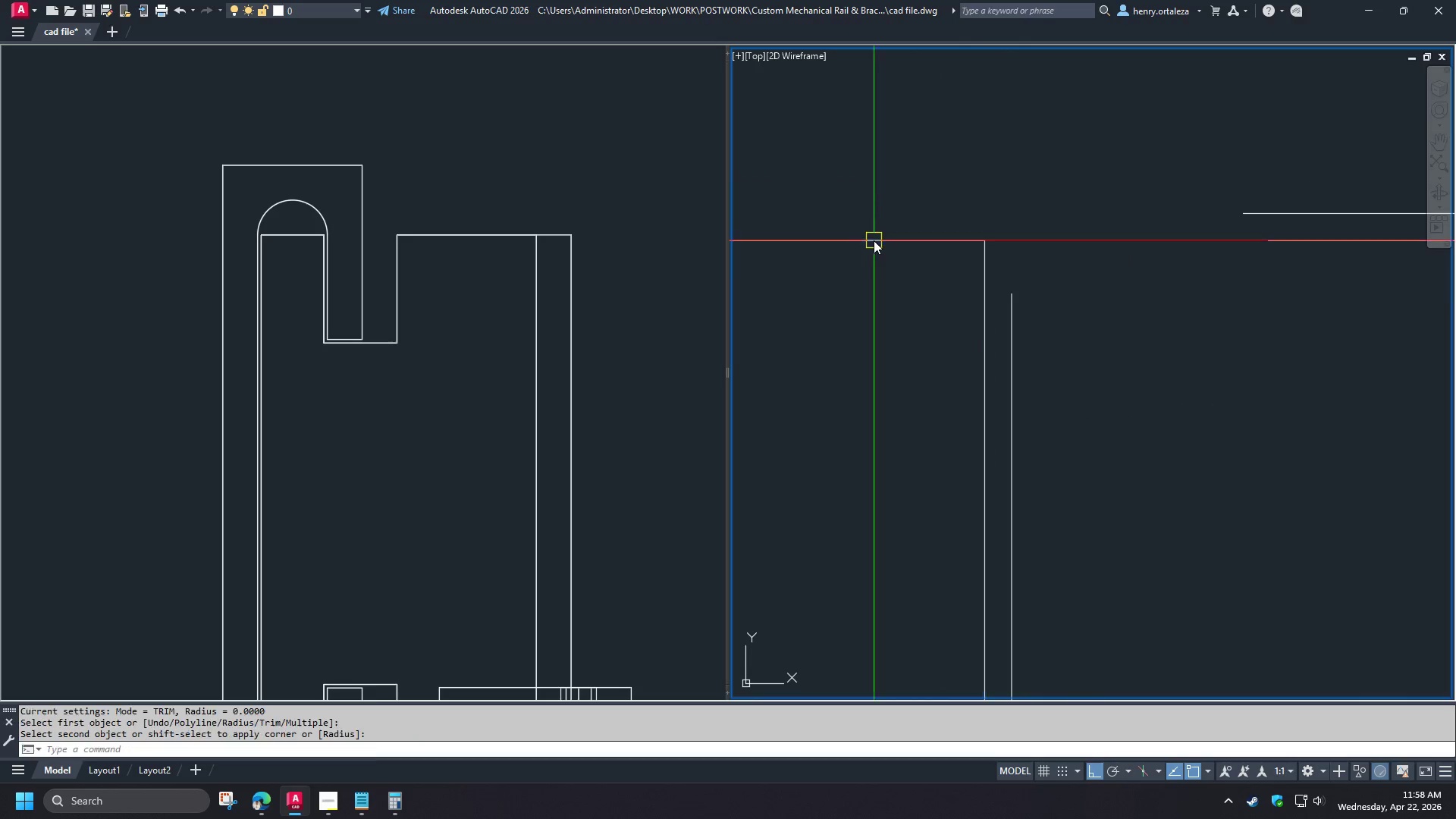 
key(Space)
 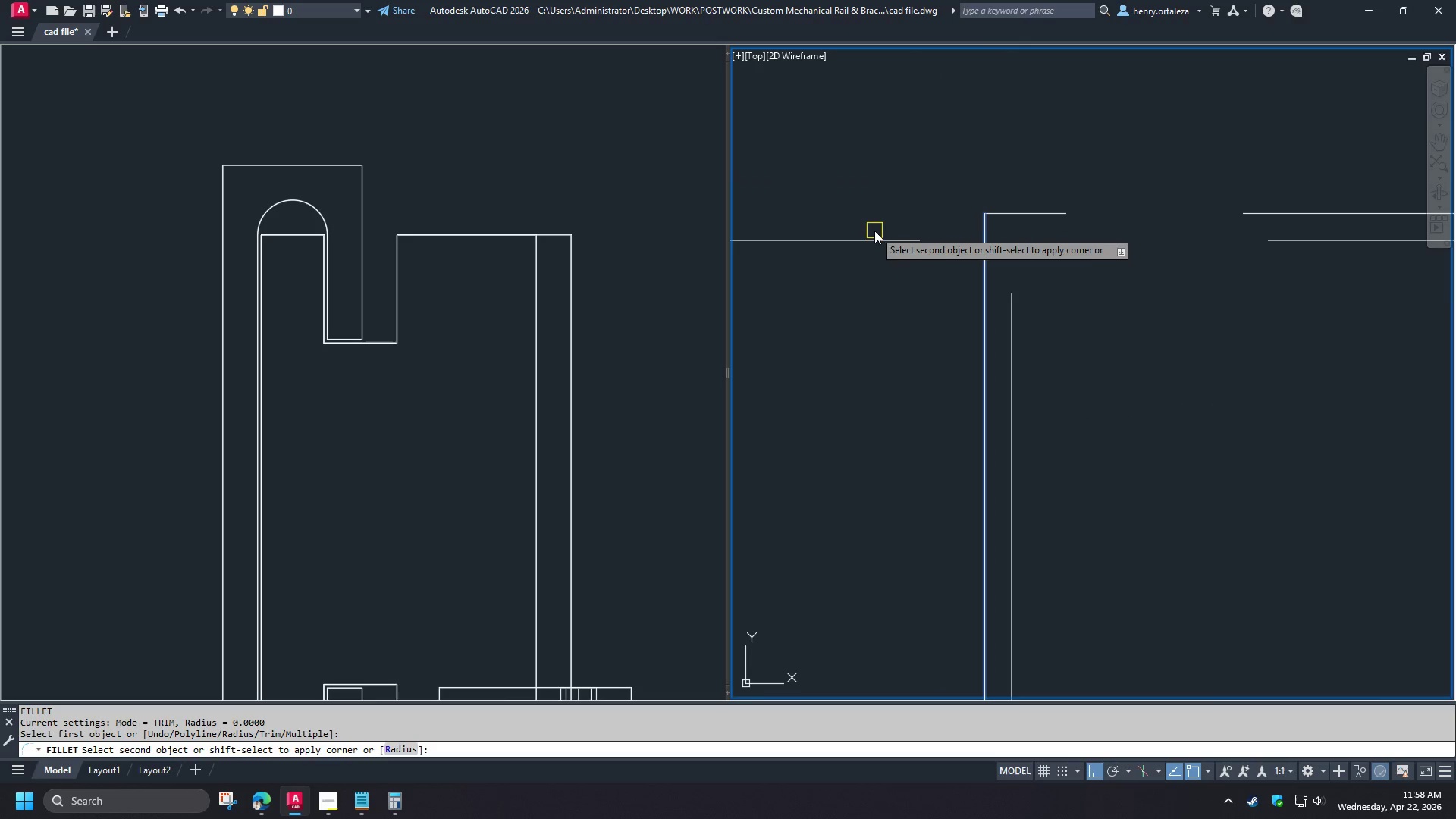 
scroll: coordinate [912, 262], scroll_direction: up, amount: 8.0
 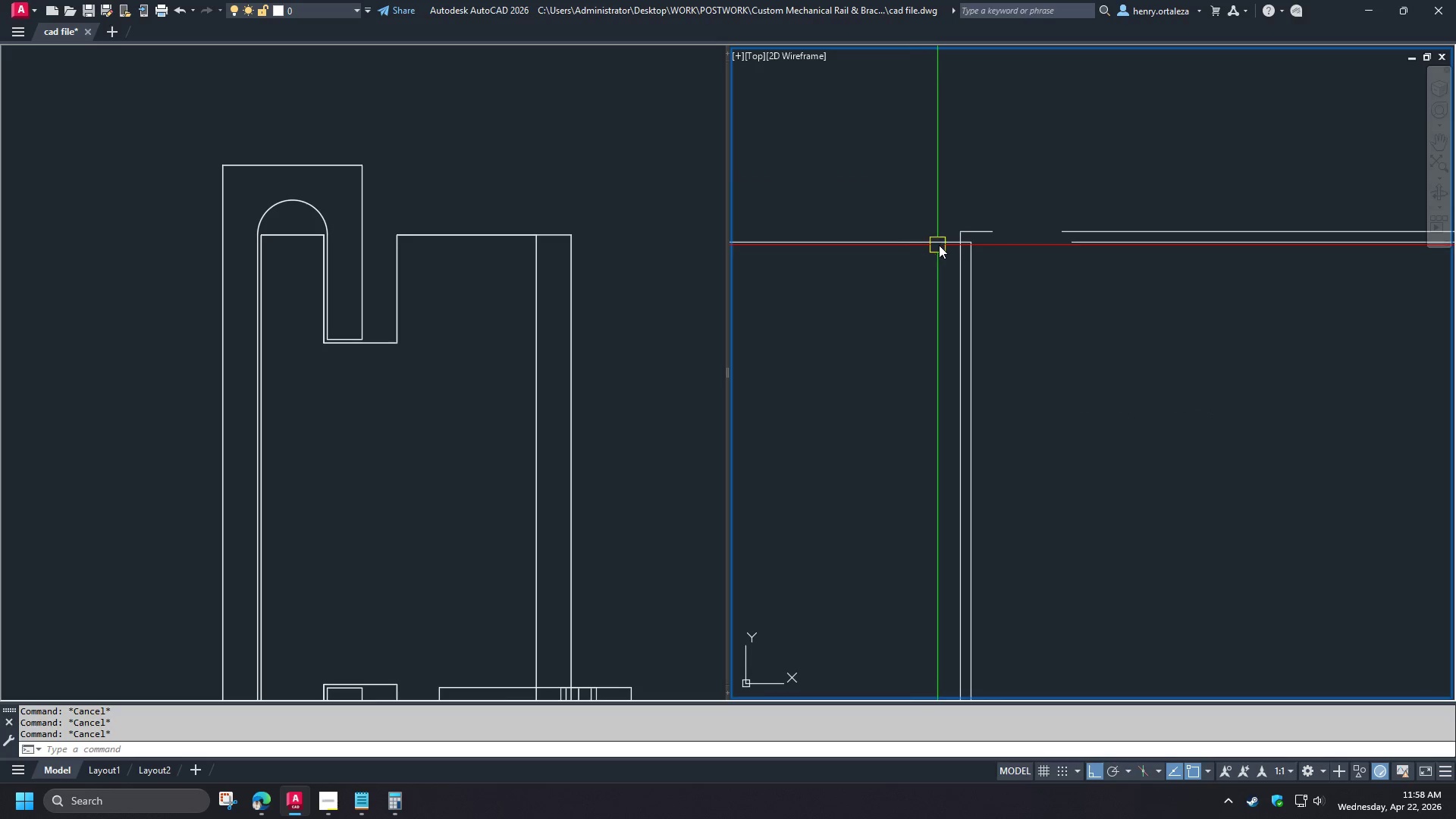 
left_click([883, 261])
 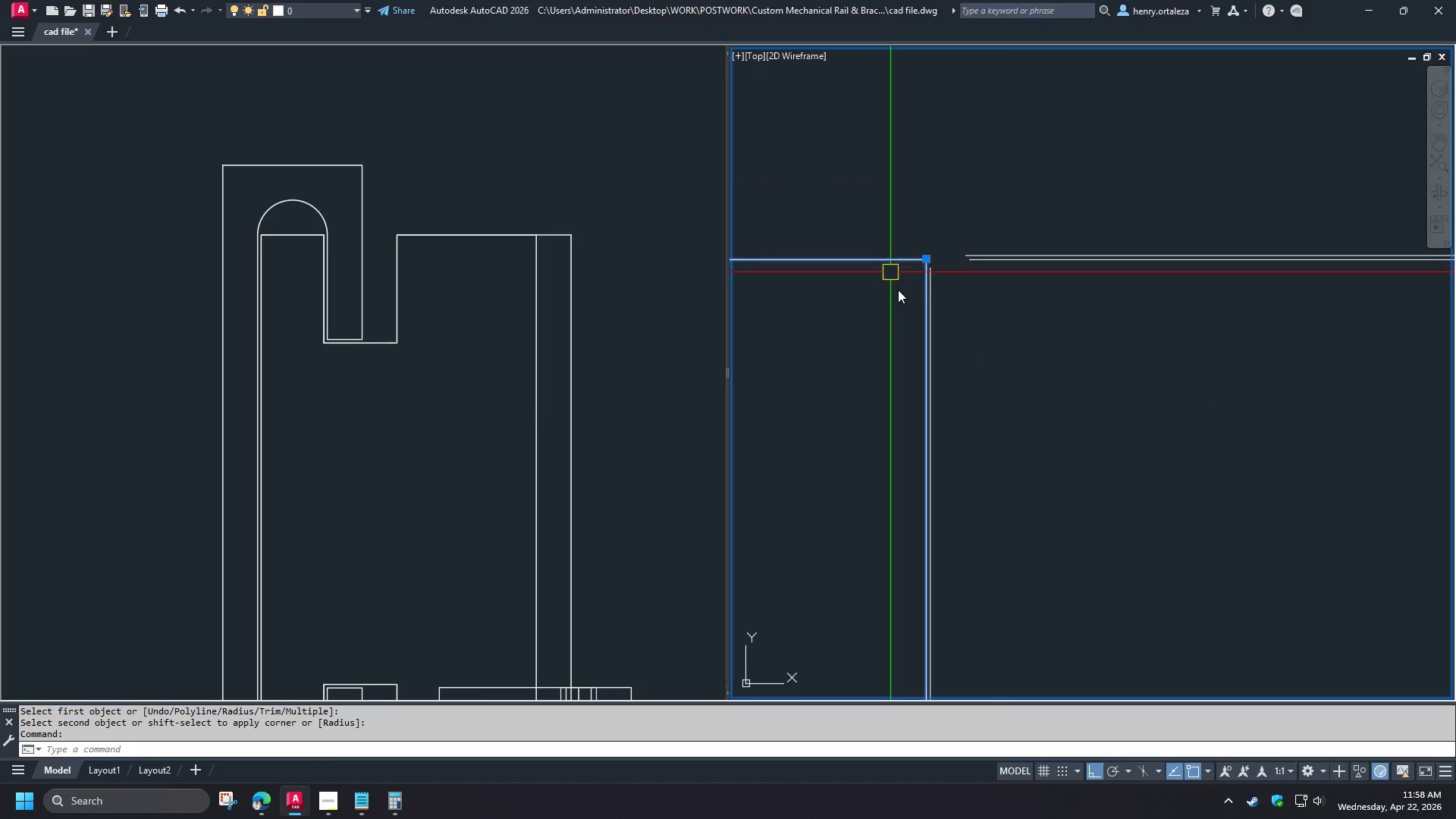 
scroll: coordinate [942, 243], scroll_direction: up, amount: 2.0
 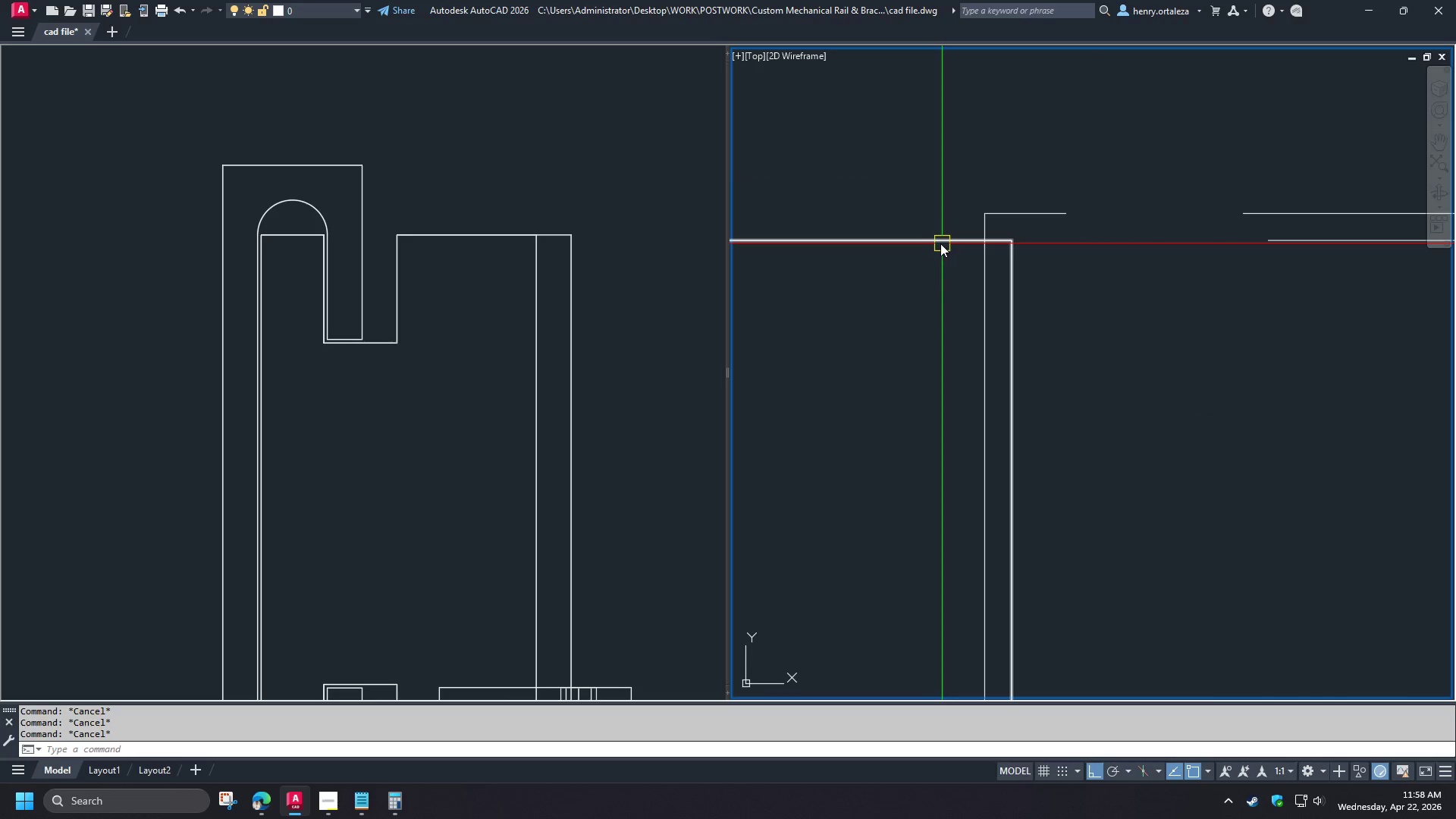 
key(Escape)
 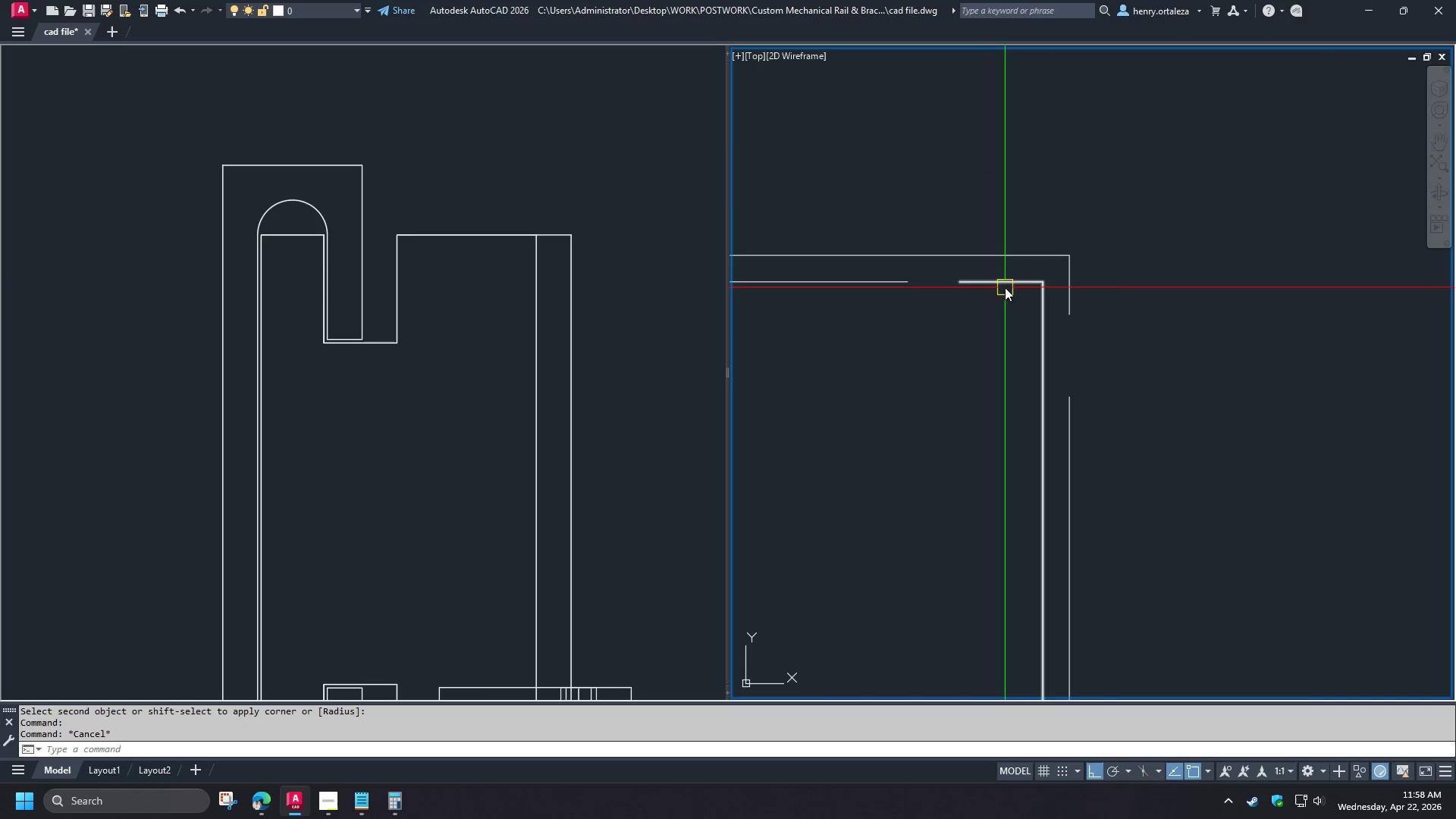 
scroll: coordinate [915, 262], scroll_direction: down, amount: 4.0
 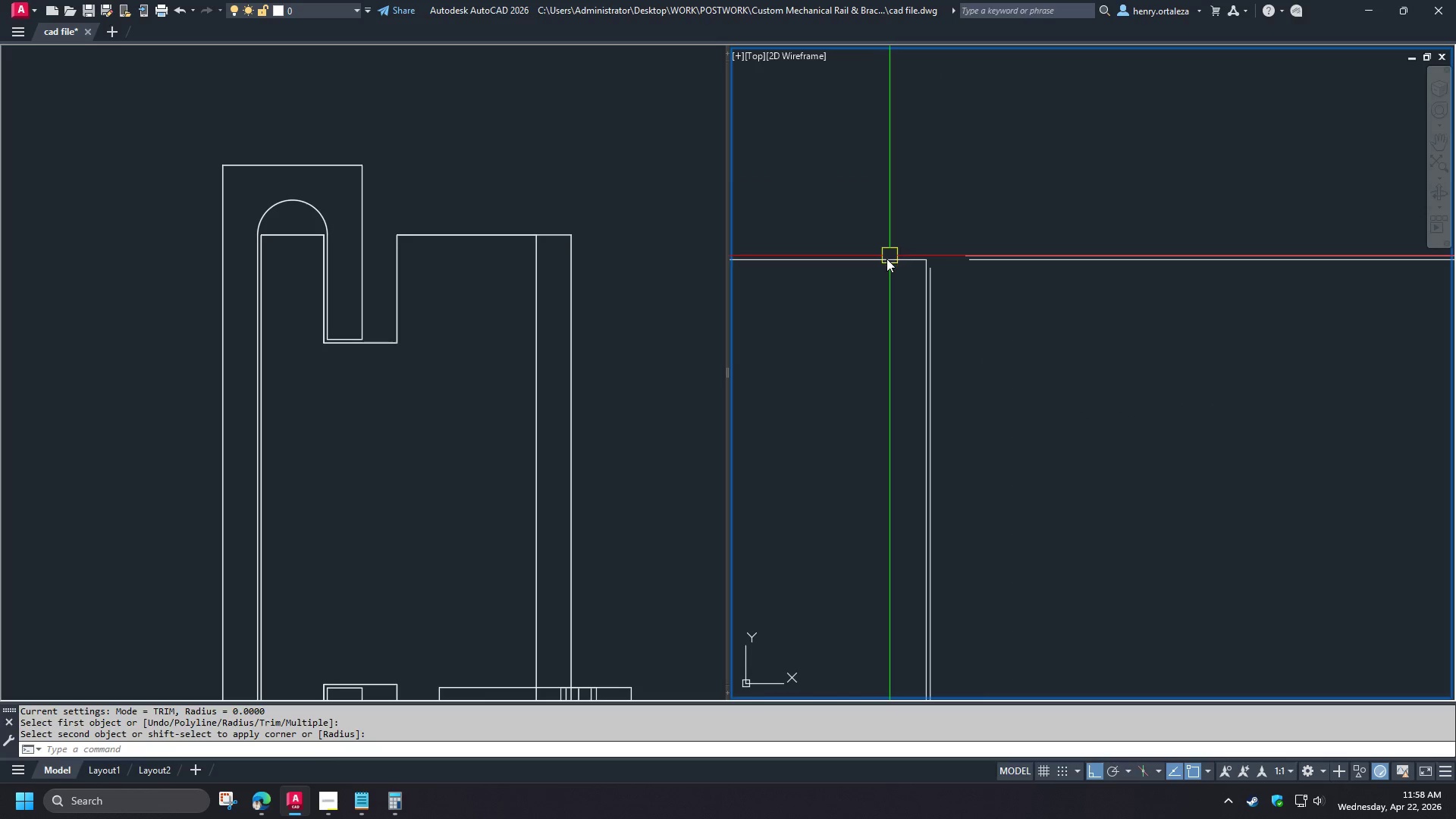 
left_click([1003, 284])
 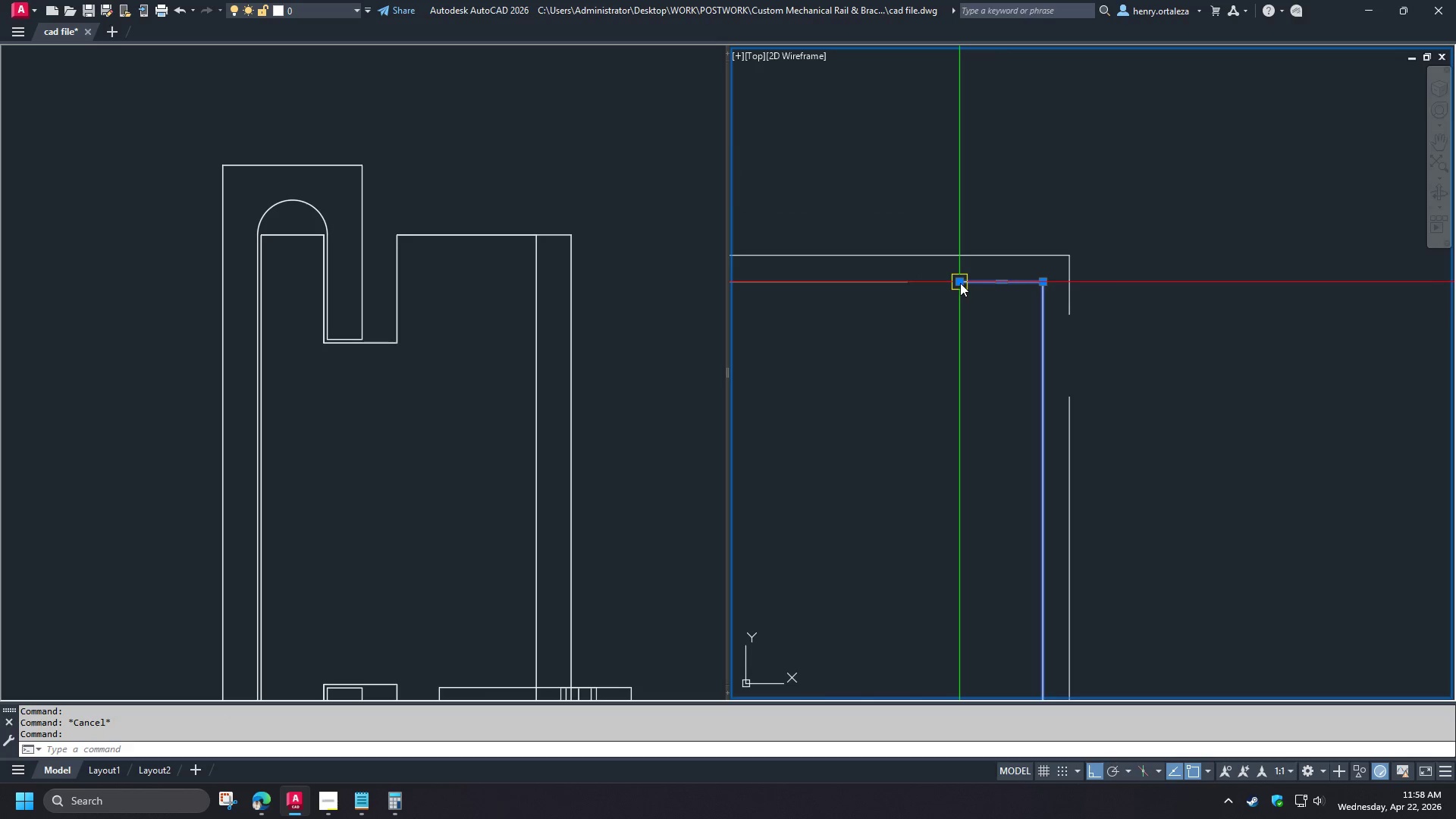 
scroll: coordinate [899, 311], scroll_direction: down, amount: 6.0
 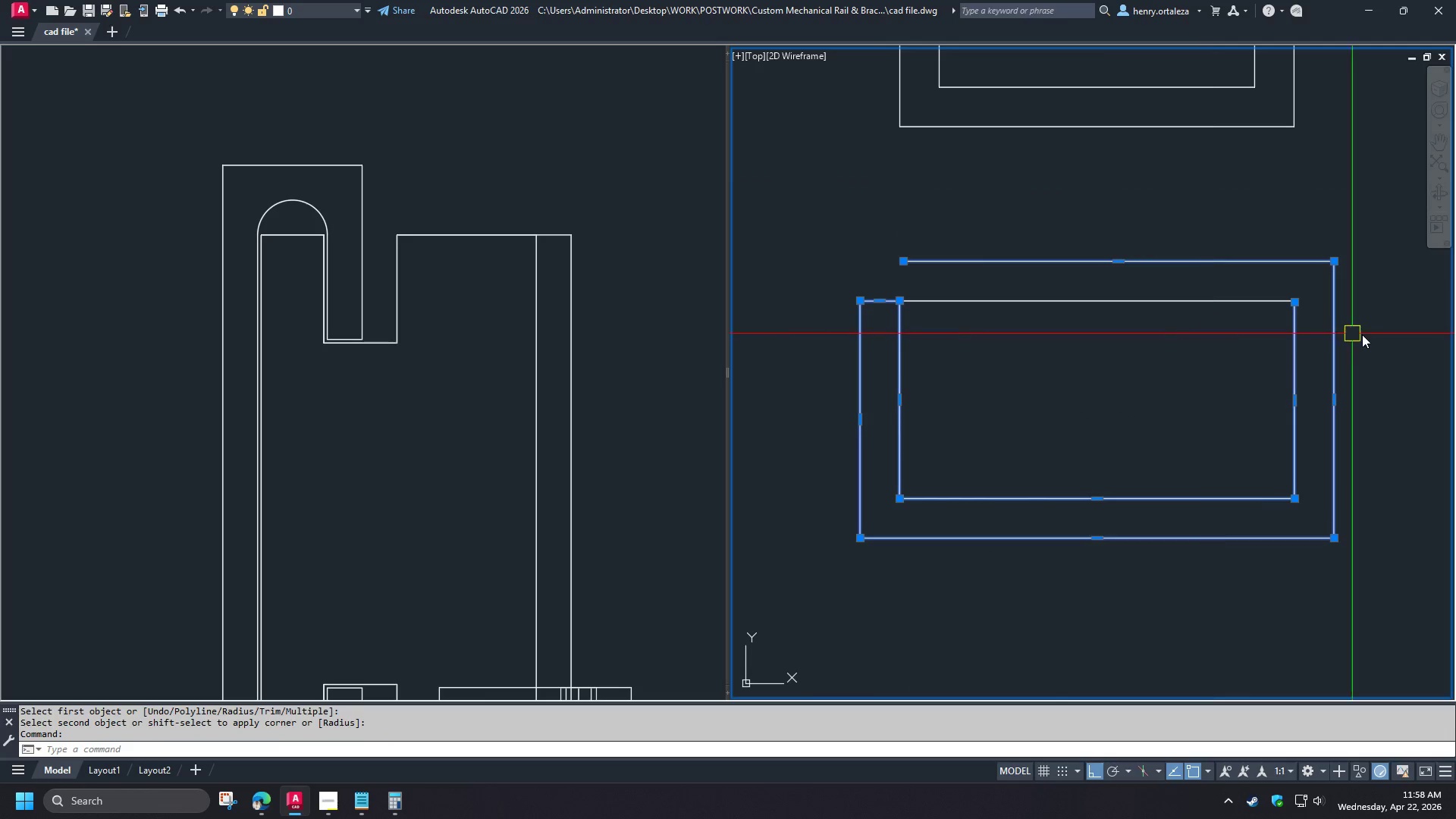 
left_click_drag(start_coordinate=[960, 282], to_coordinate=[985, 284])
 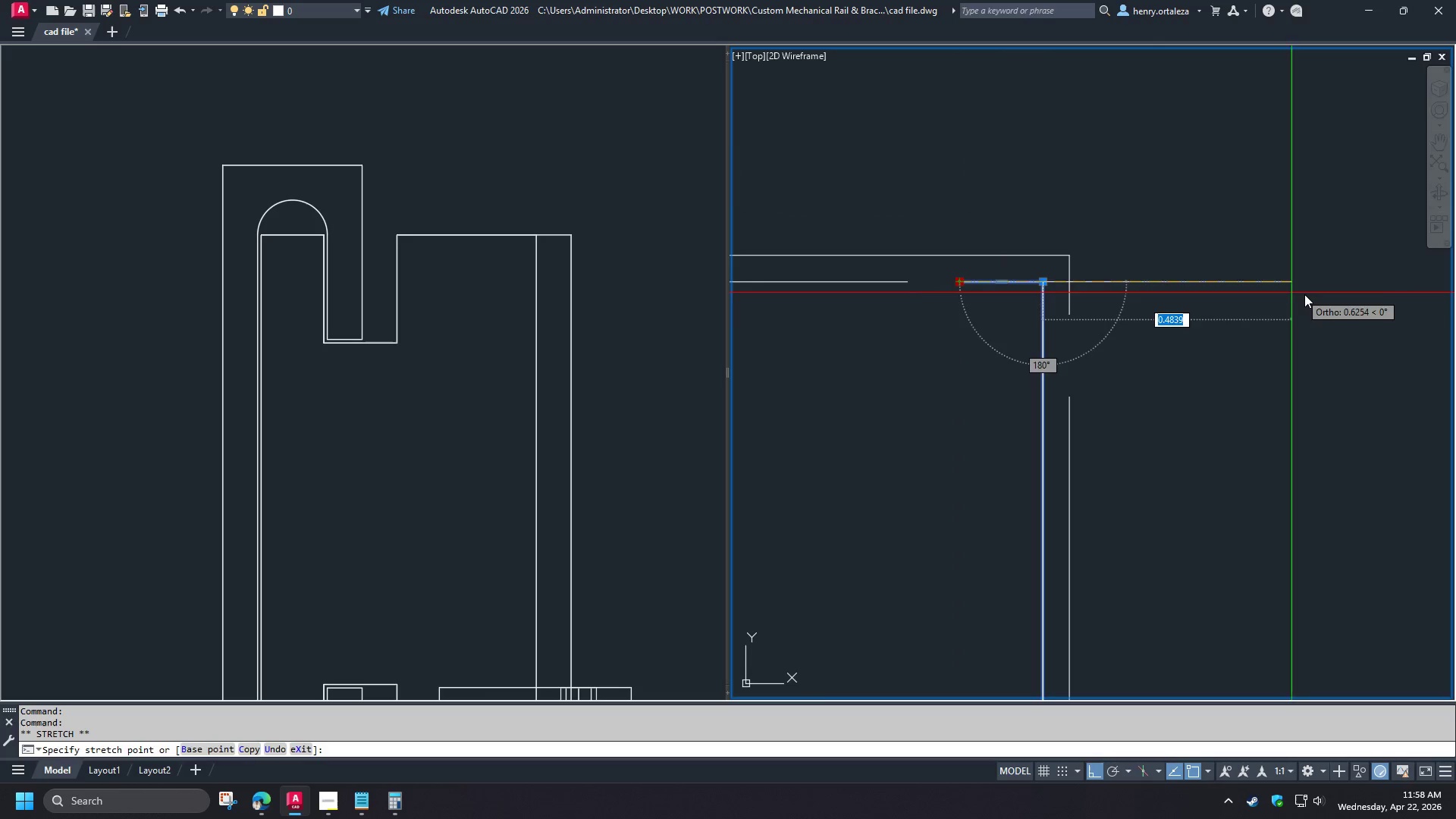 
double_click([1313, 297])
 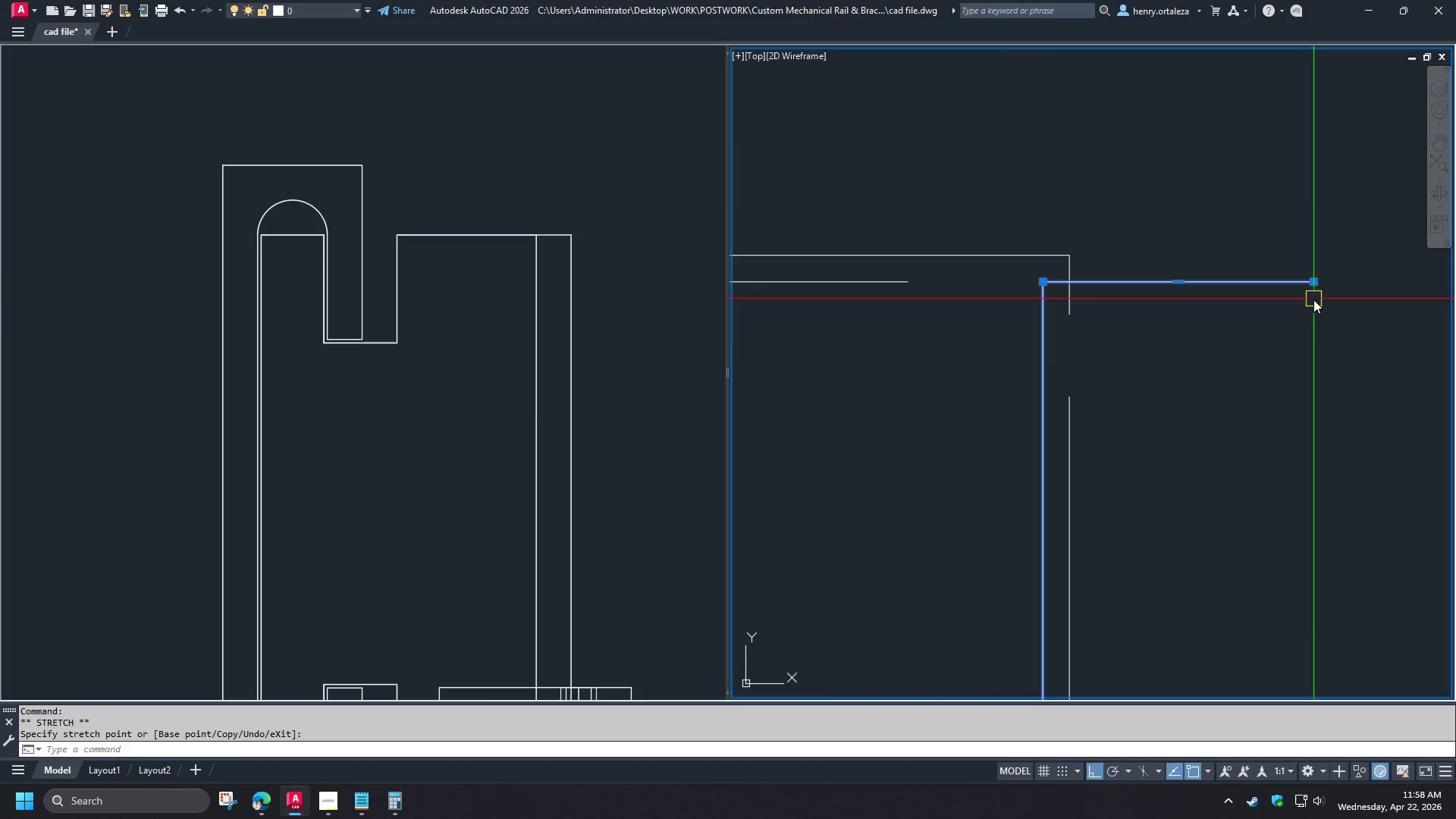 
key(Escape)
type(ver )
 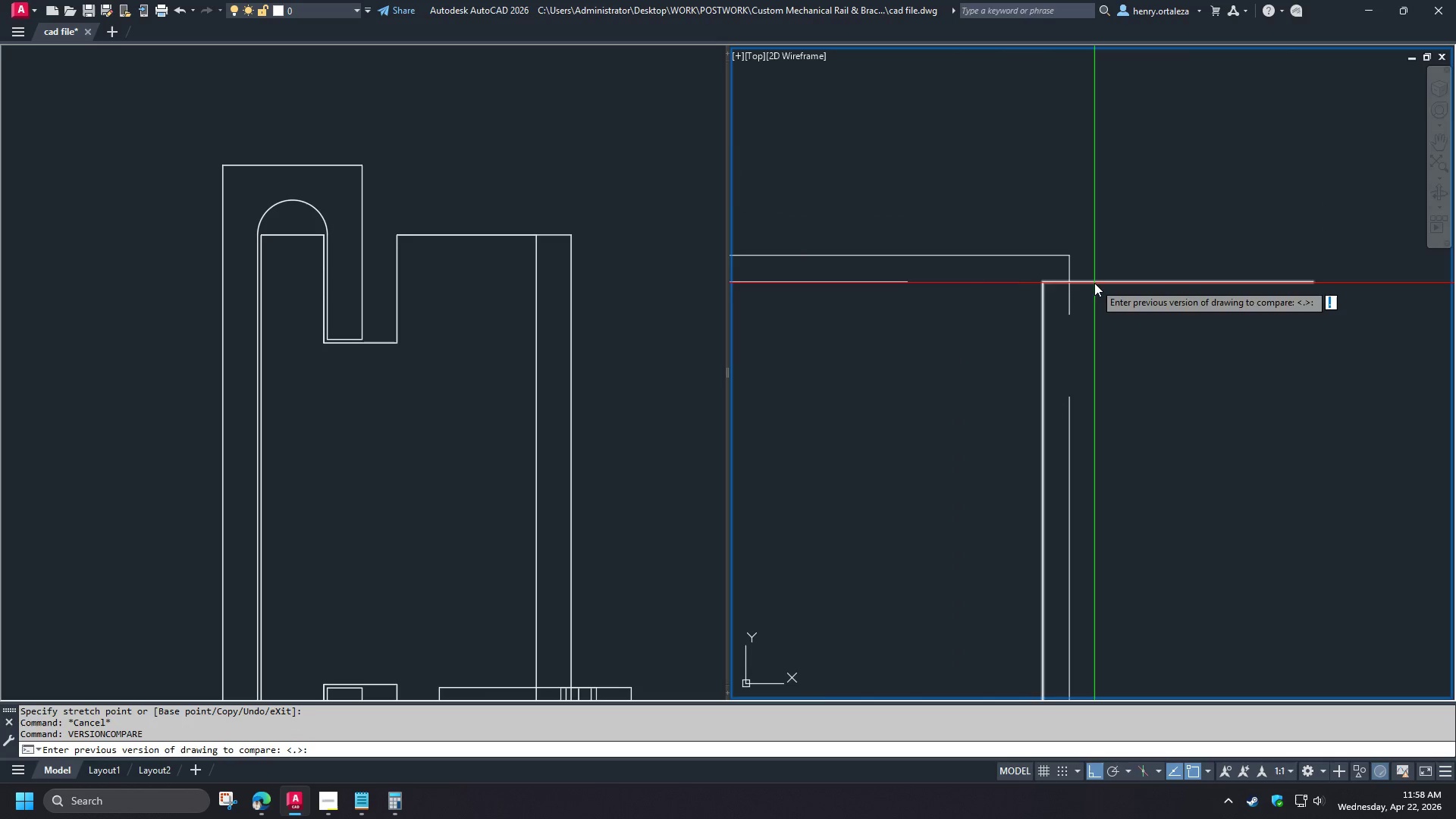 
scroll: coordinate [1150, 337], scroll_direction: up, amount: 7.0
 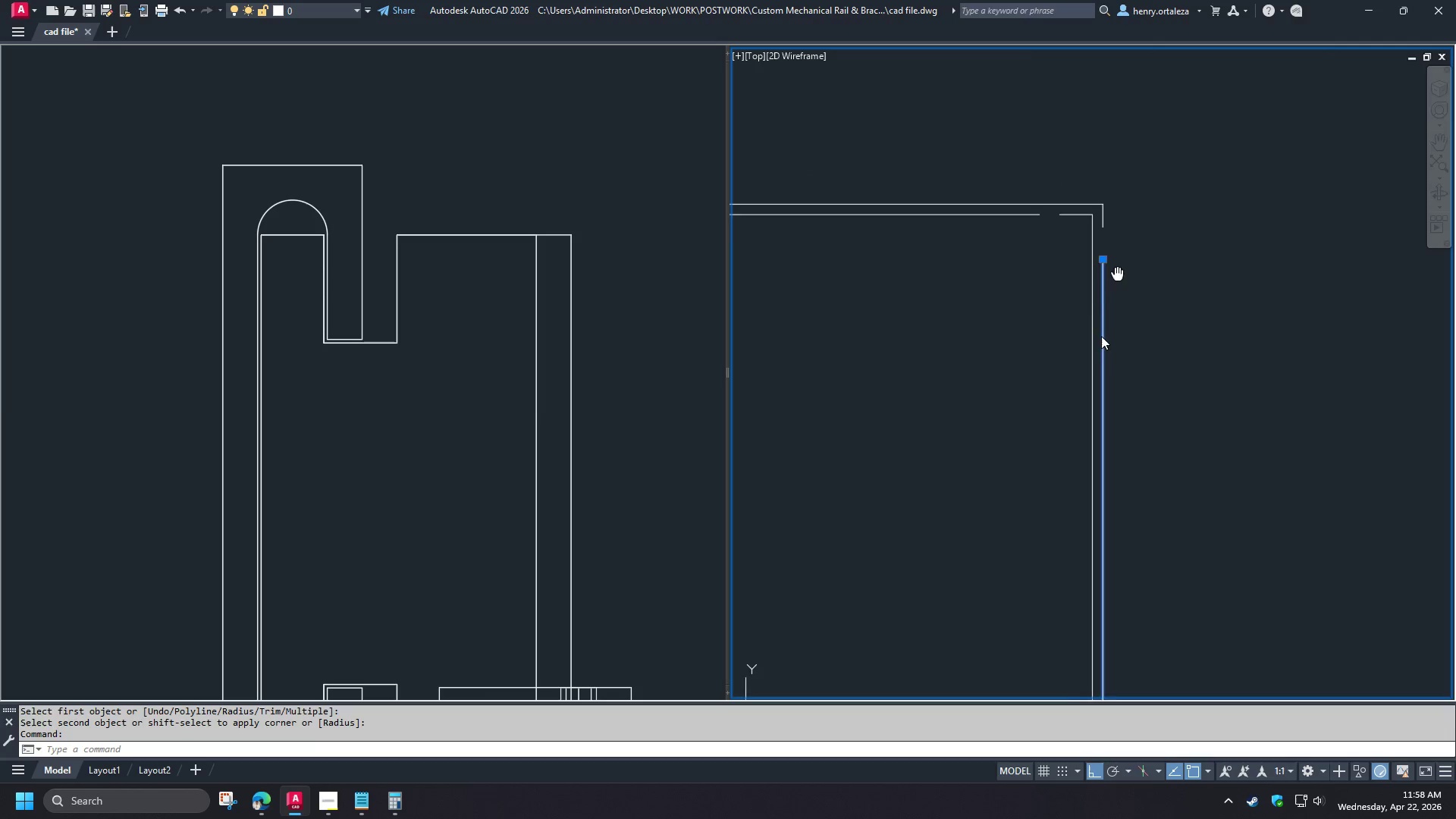 
key(Escape)
type(v4e )
 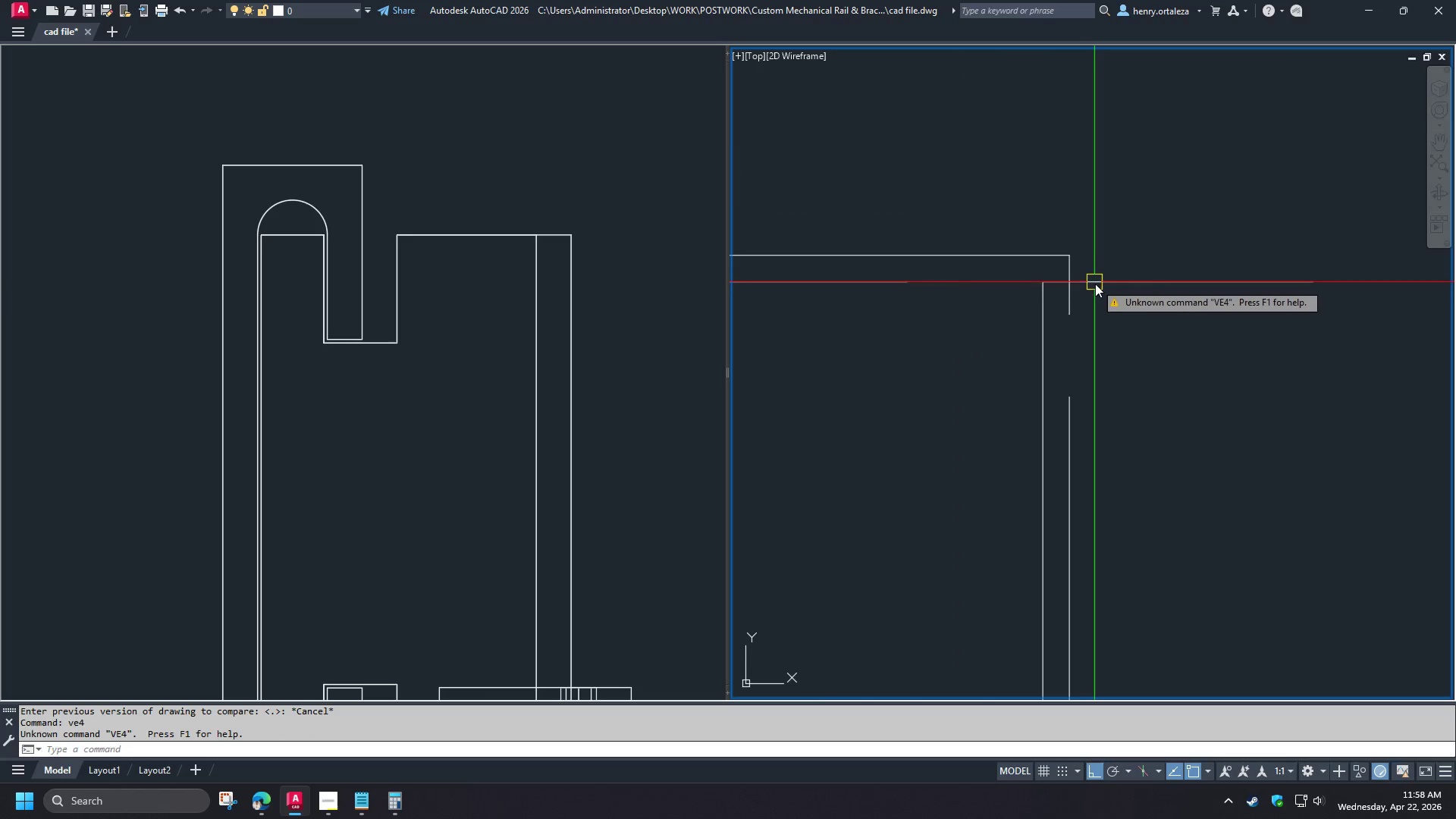 
scroll: coordinate [1062, 328], scroll_direction: up, amount: 2.0
 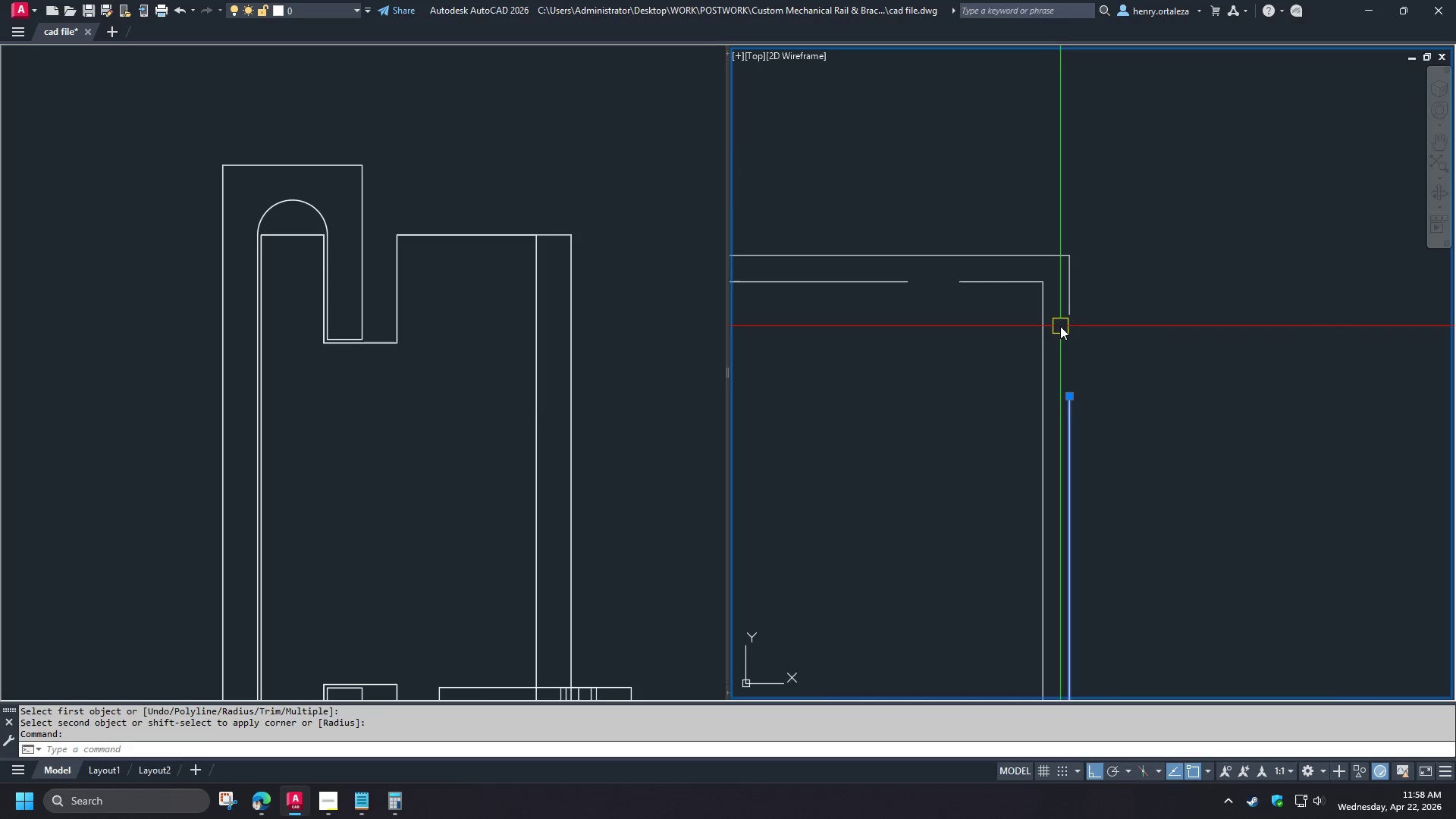 
key(Escape)
type(br )
 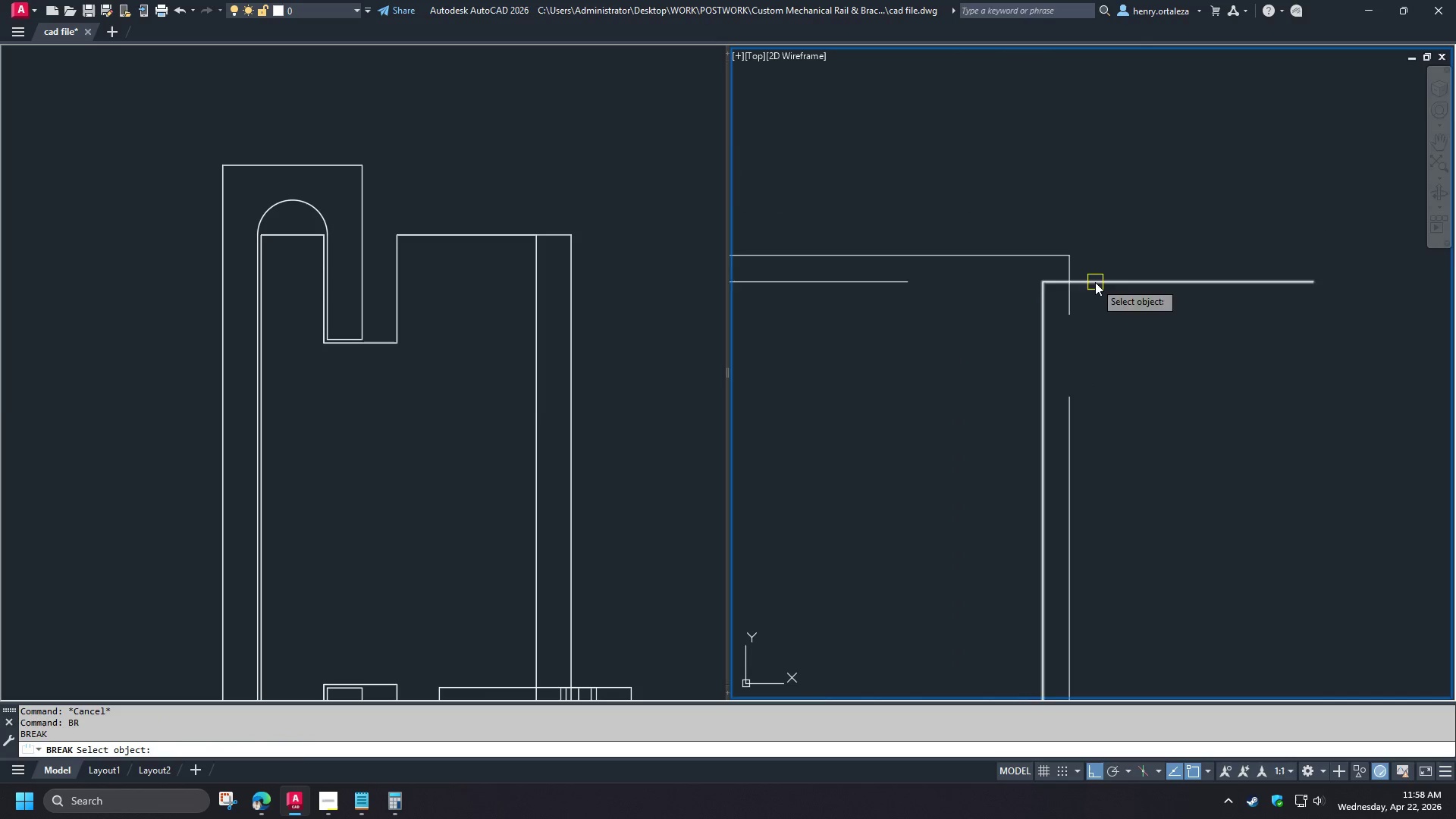 
left_click([1095, 282])
 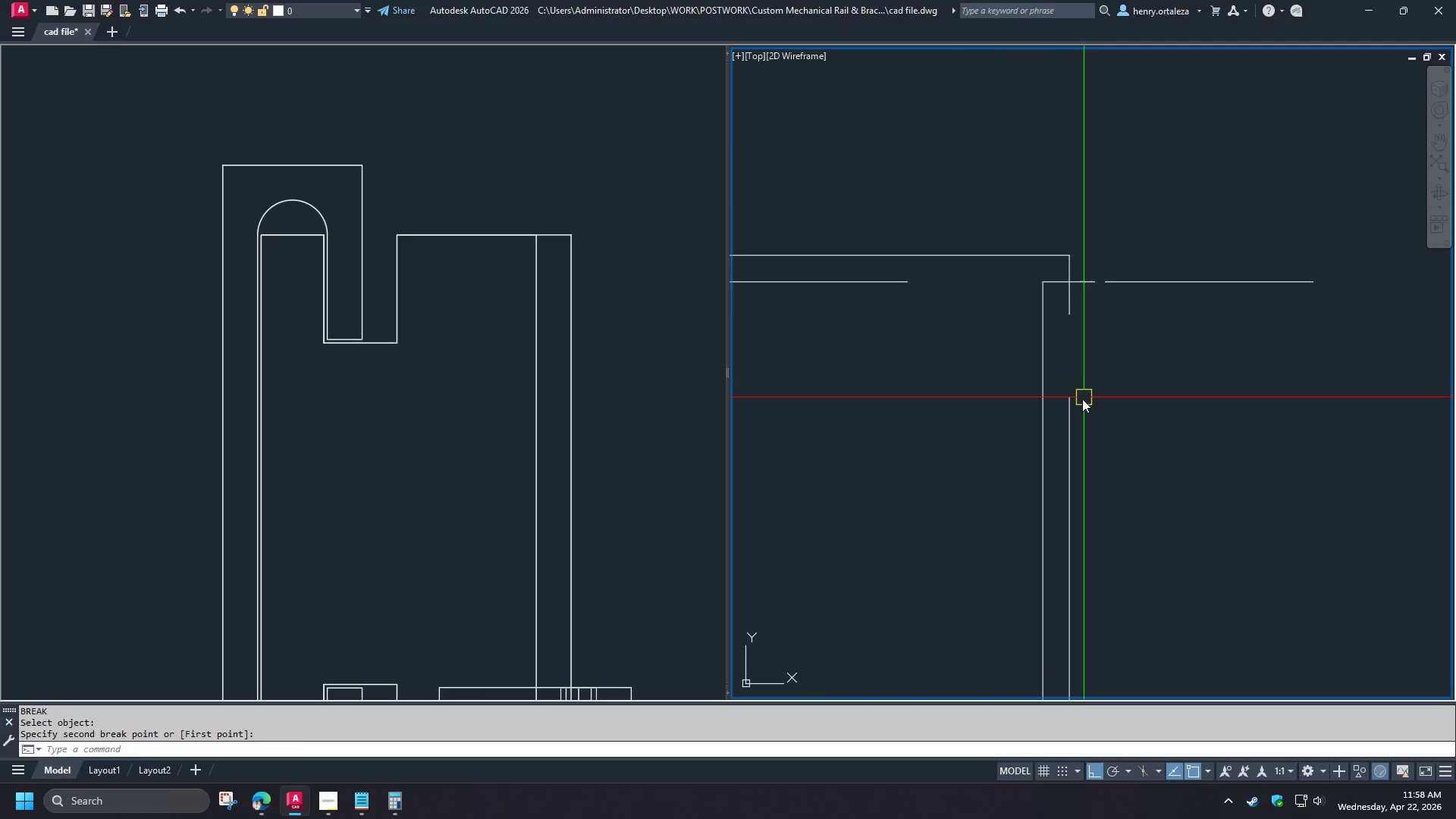 
key(Space)
 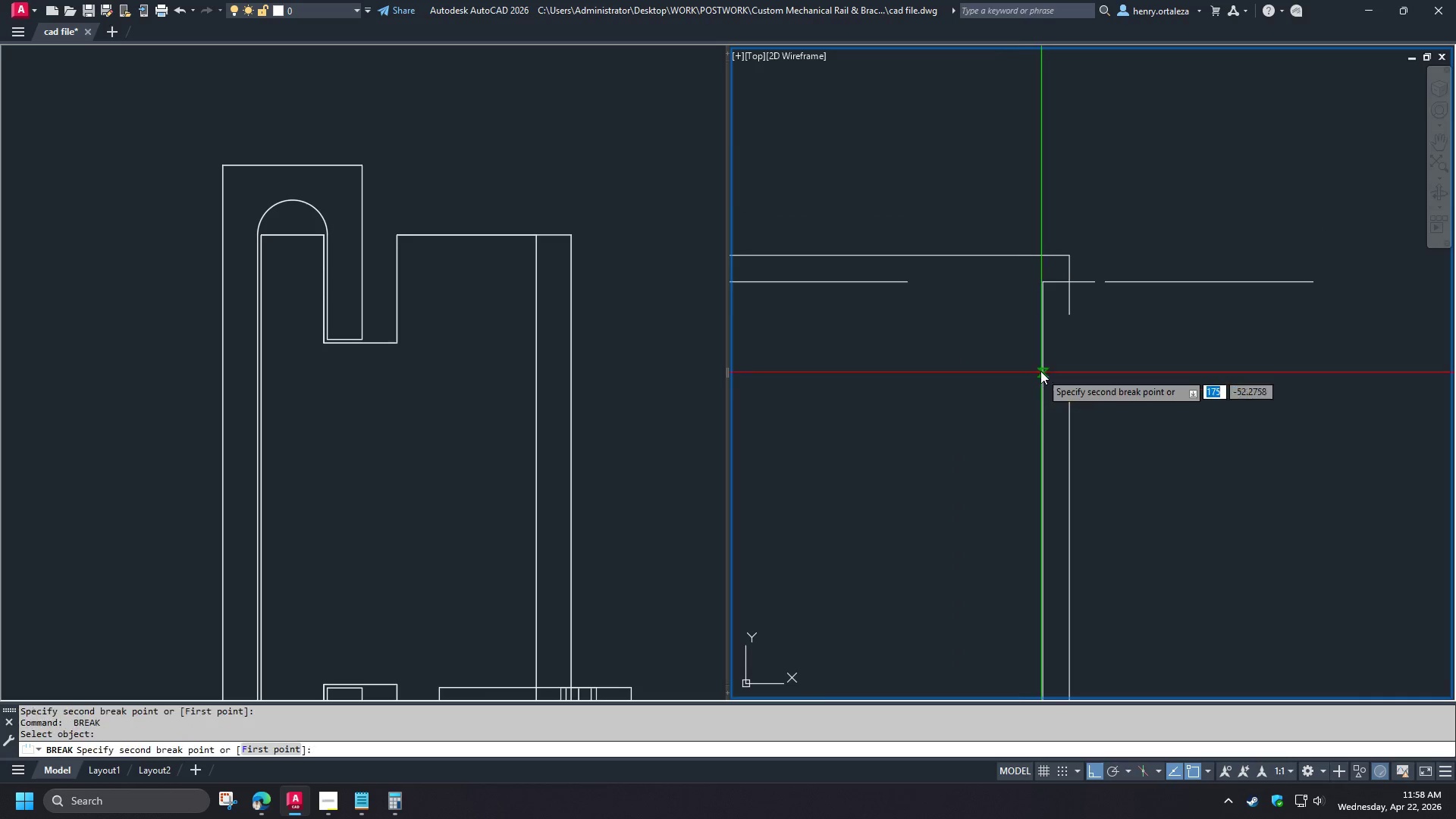 
triple_click([1038, 346])
 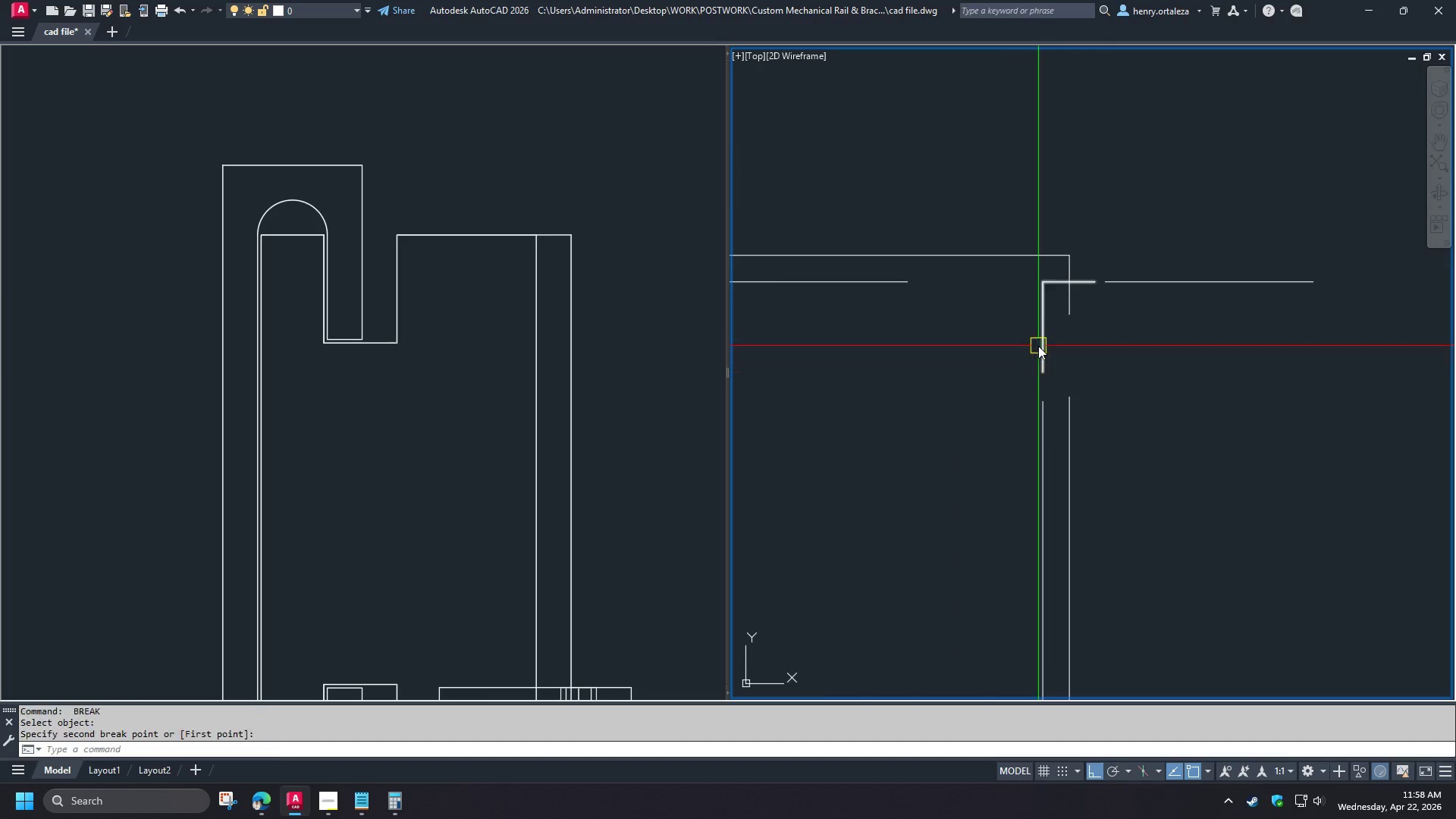 
key(E)
 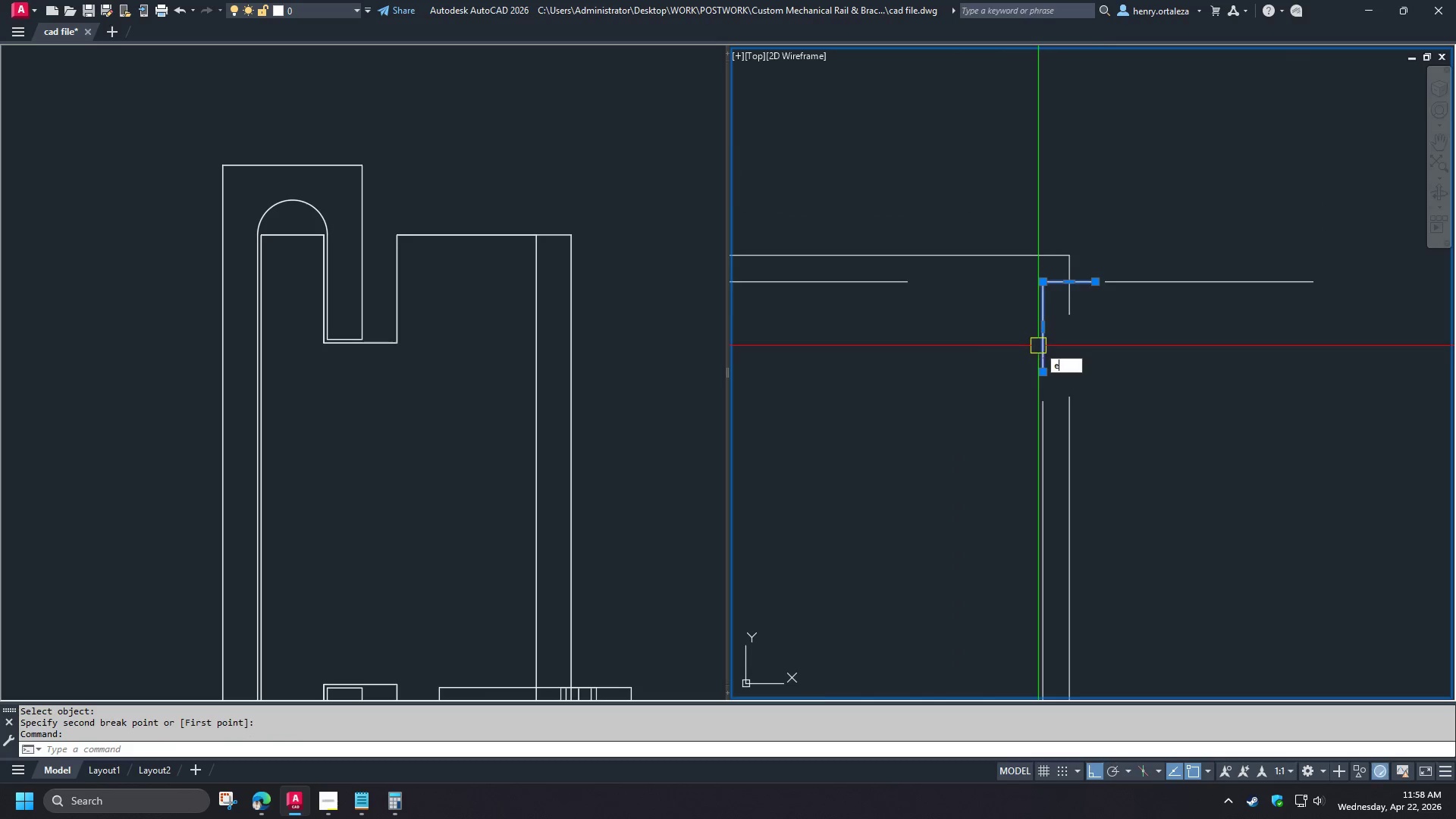 
key(Space)
 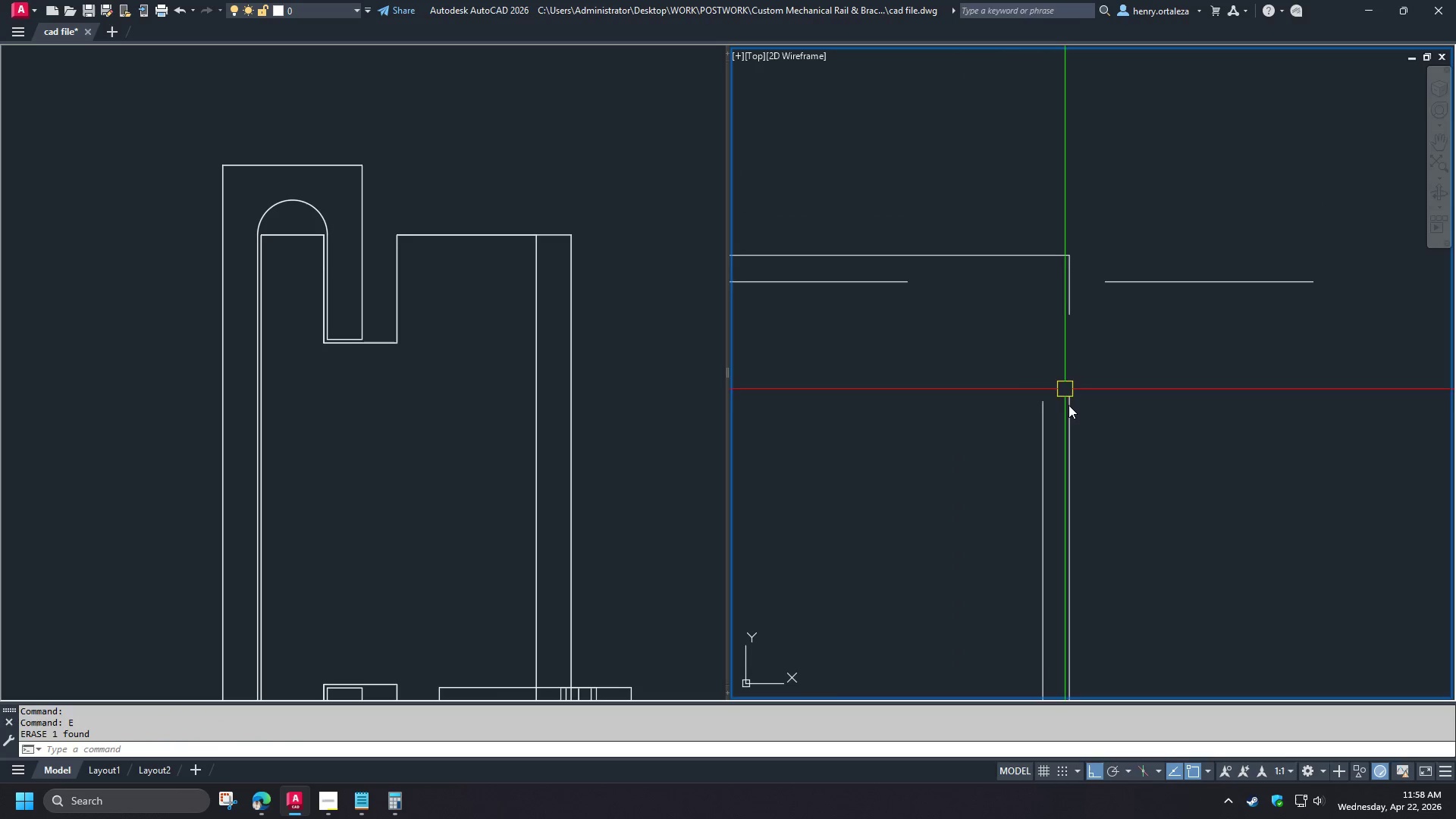 
key(F)
 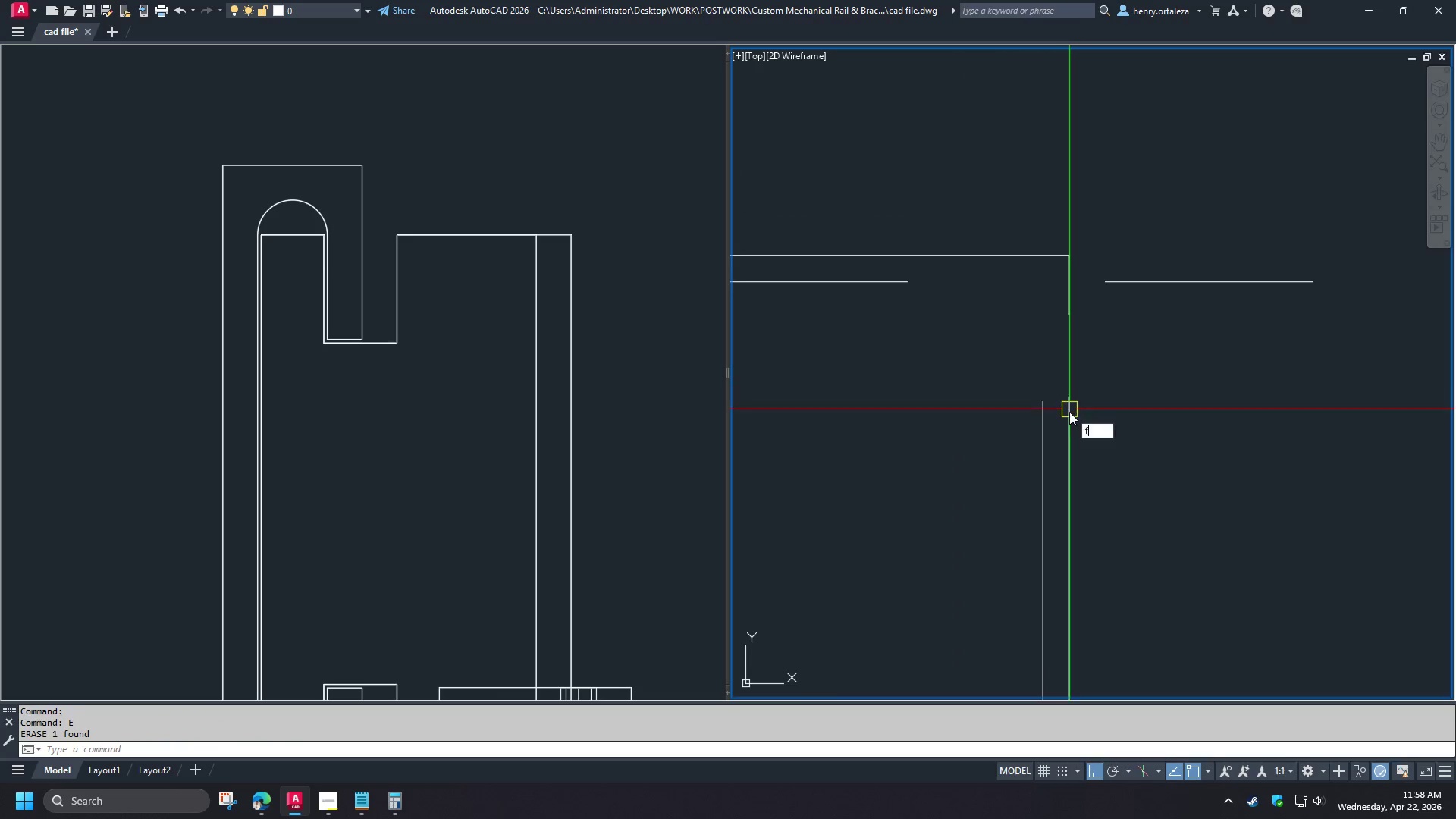 
hold_key(key=Space, duration=1.72)
 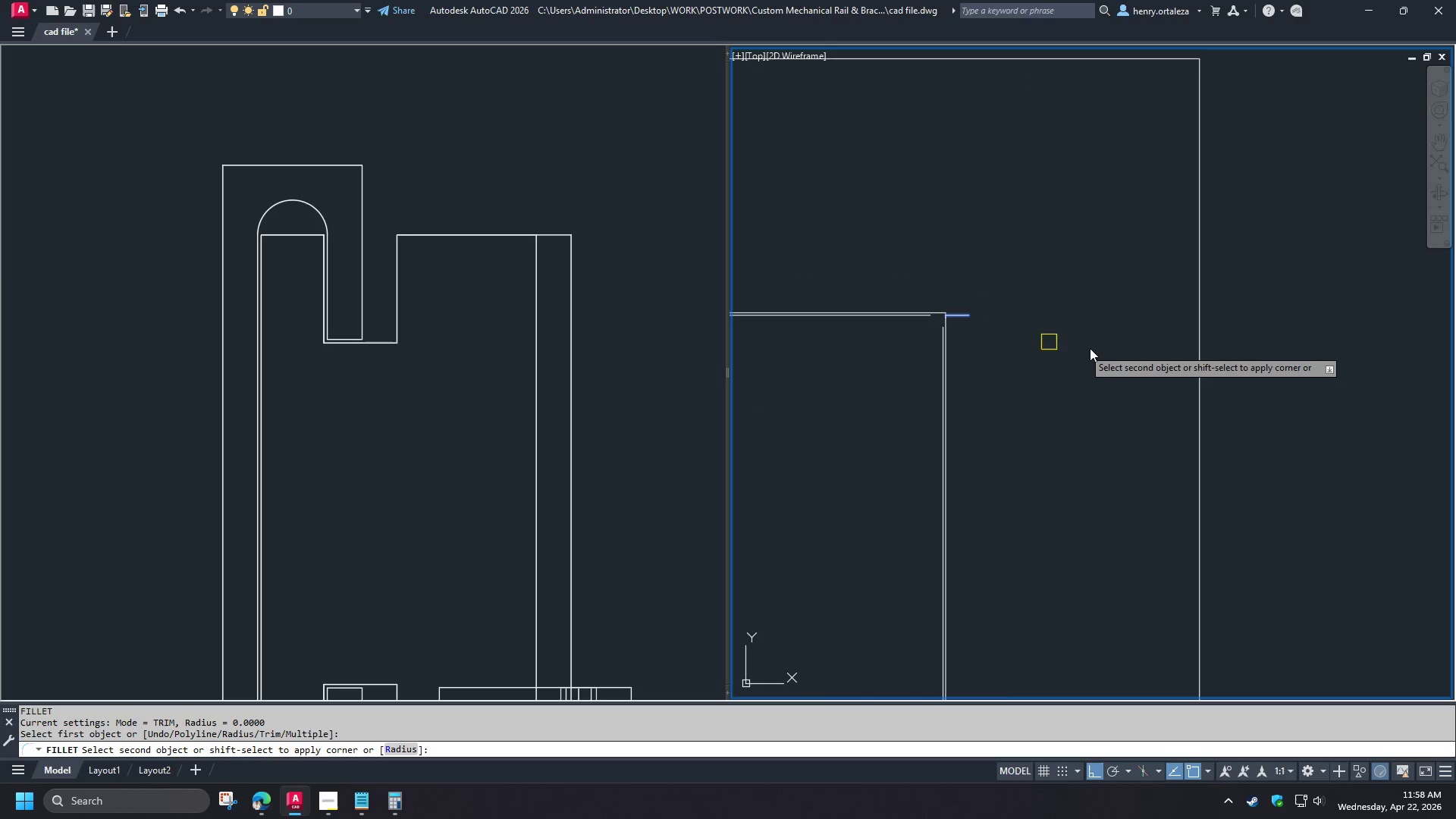 
left_click([1159, 282])
 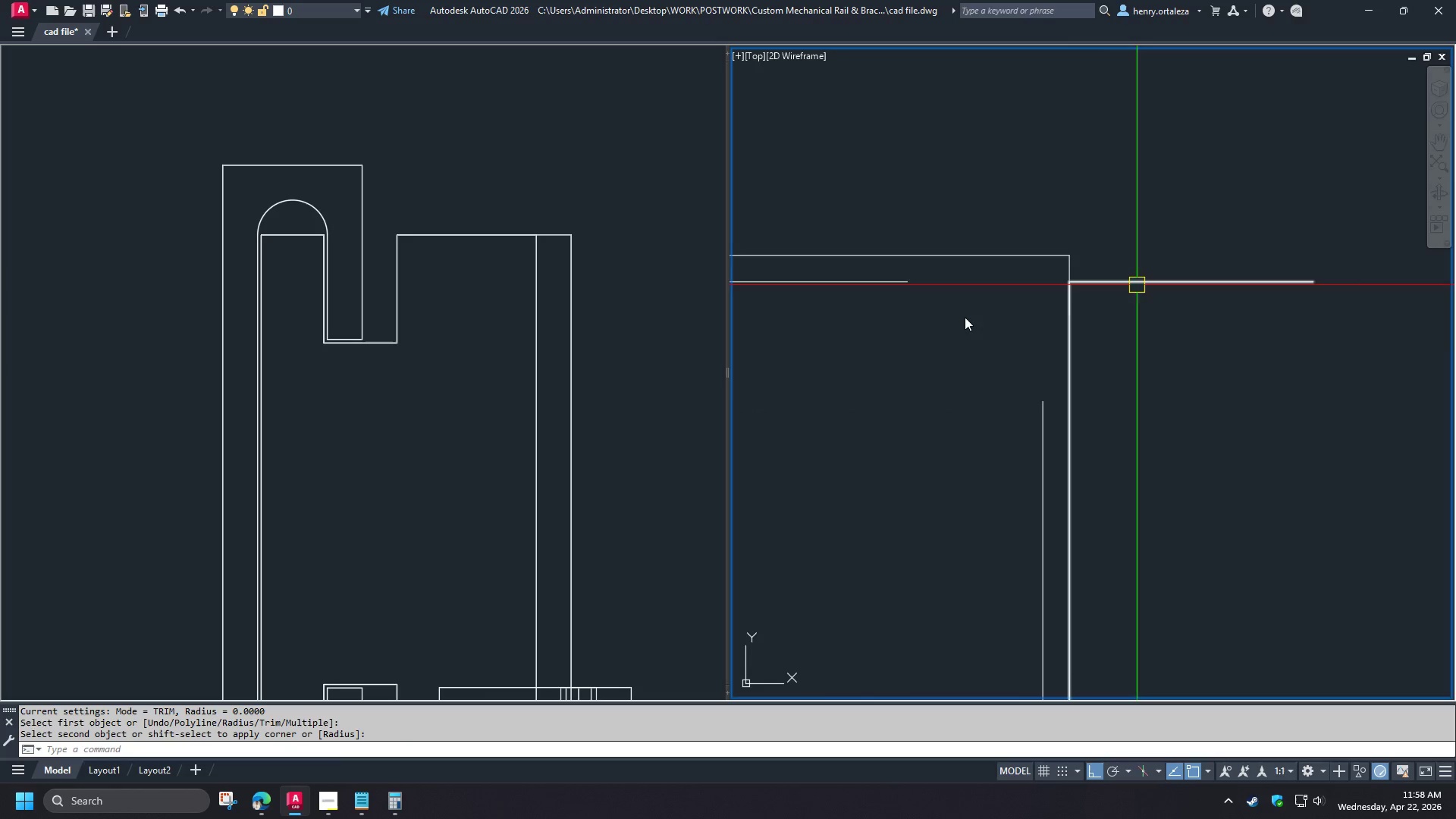 
key(F)
 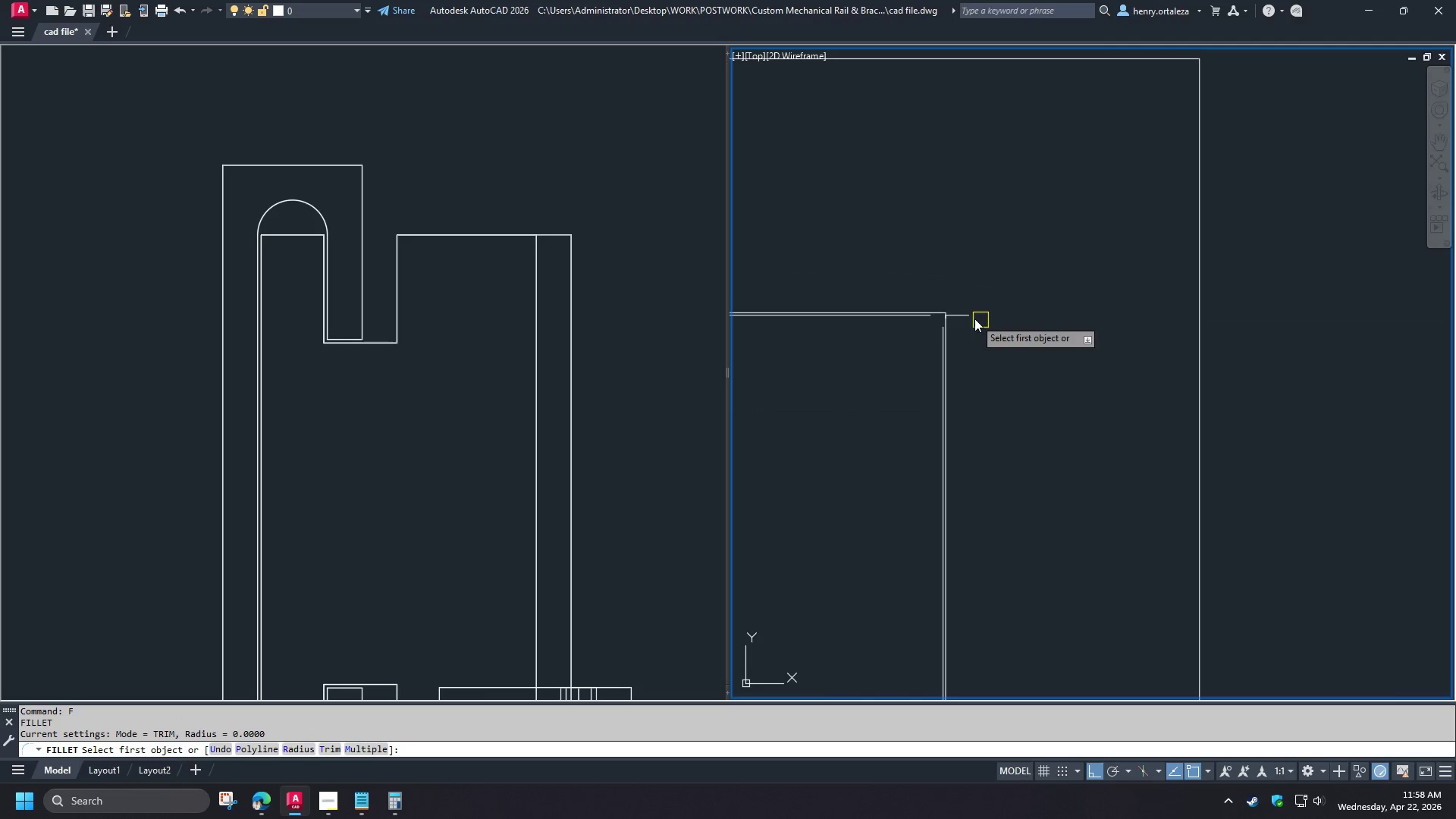 
left_click([974, 318])
 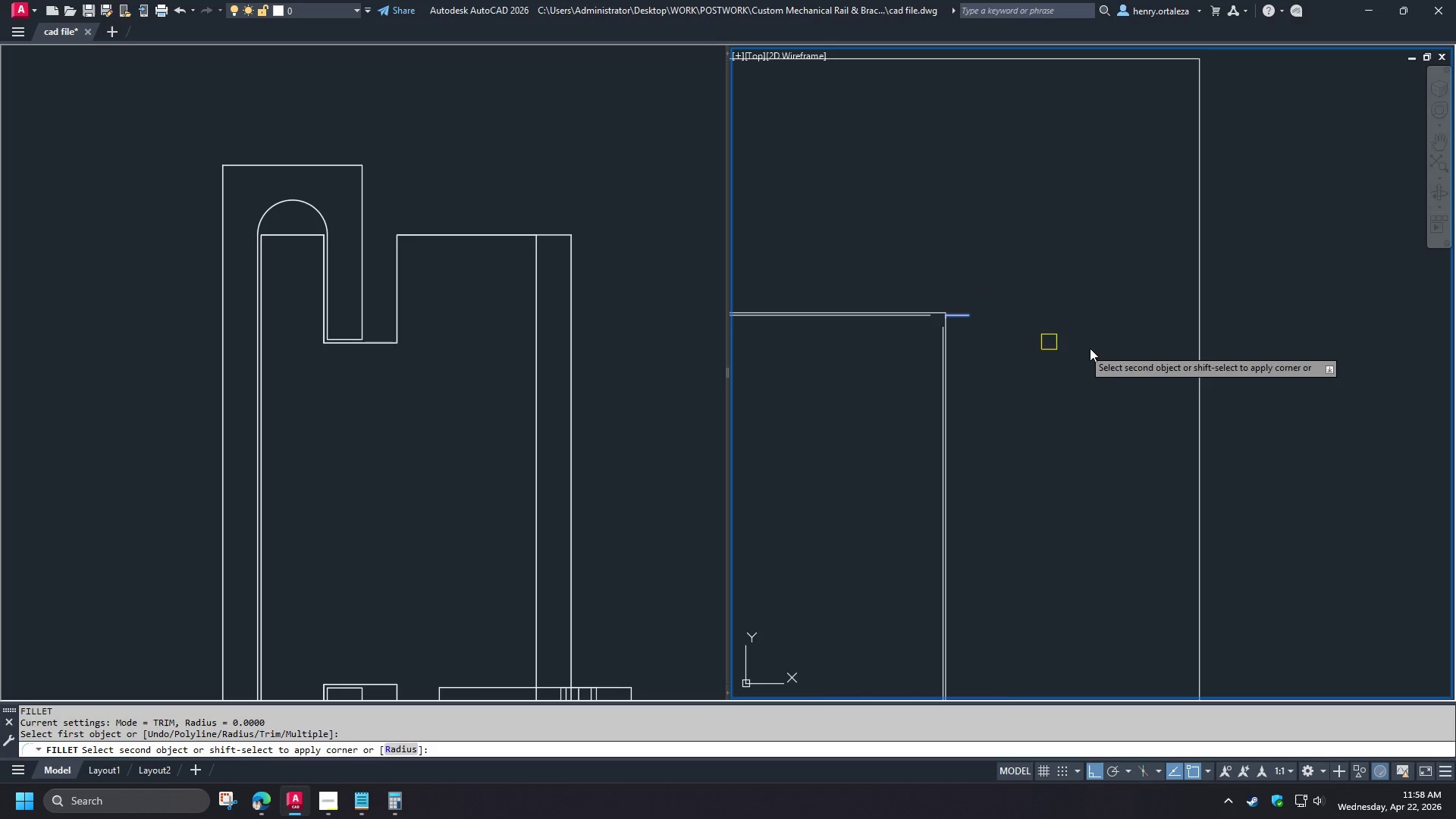 
left_click([1147, 376])
 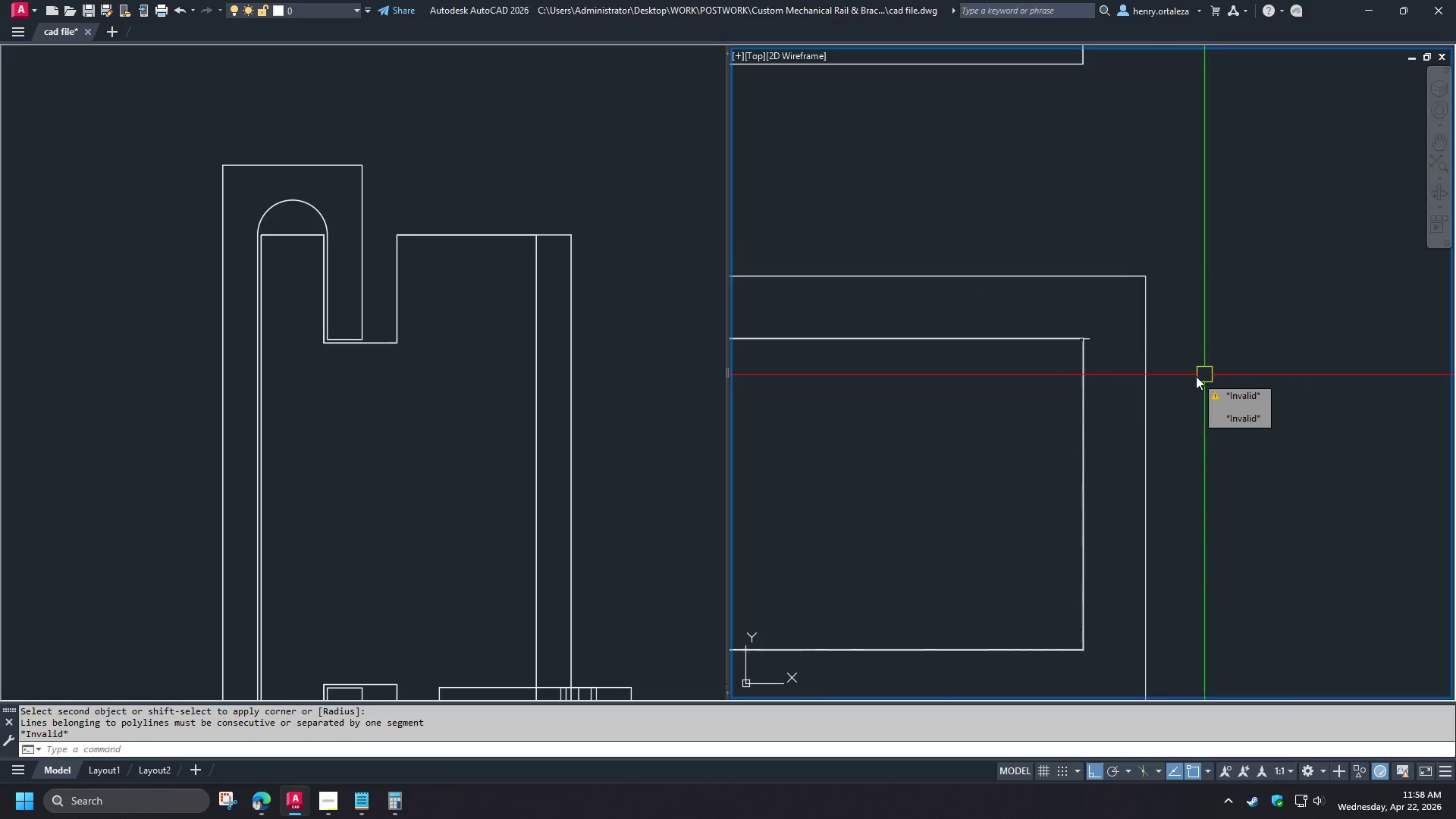 
type(br )
 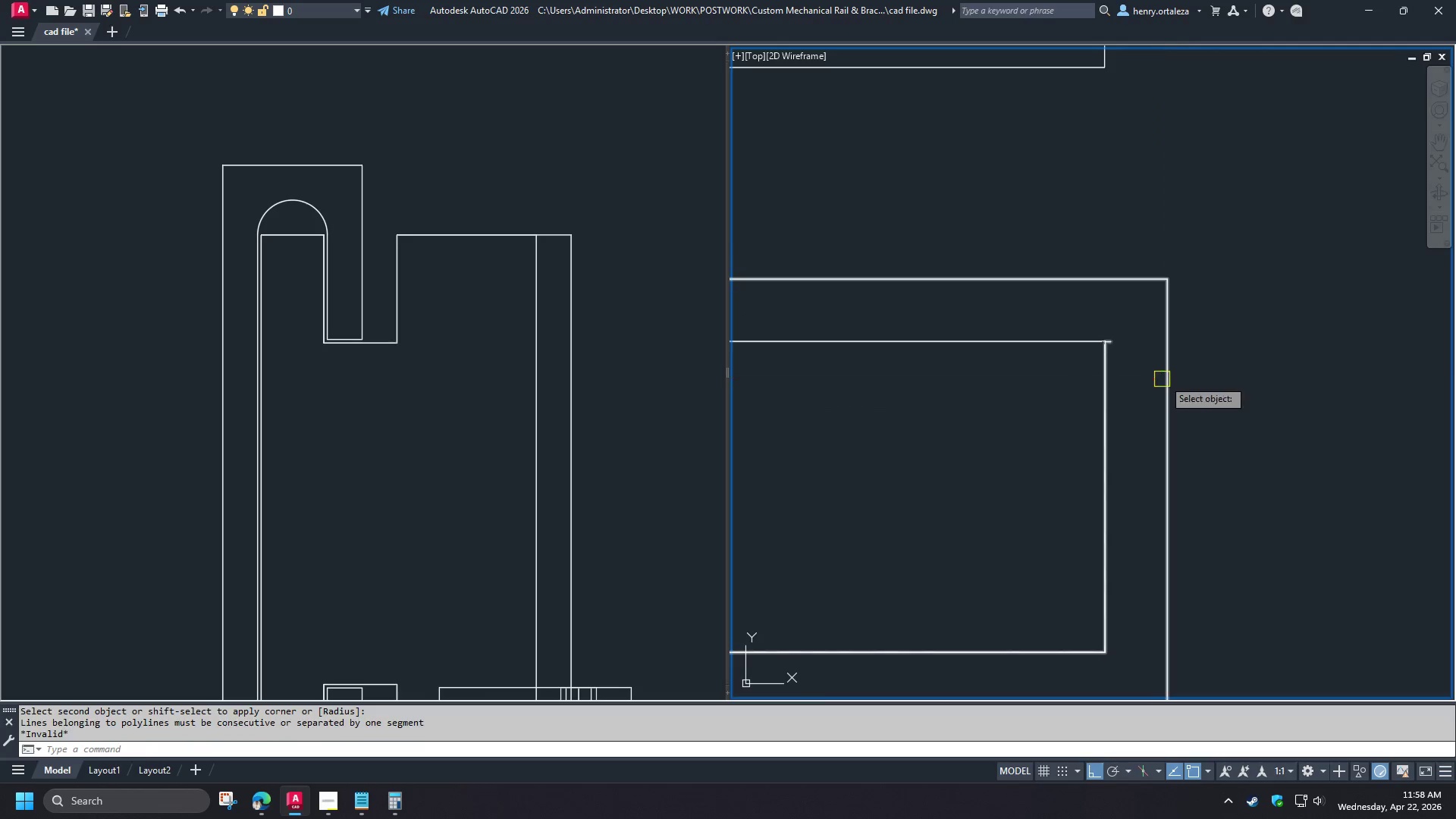 
left_click([1165, 380])
 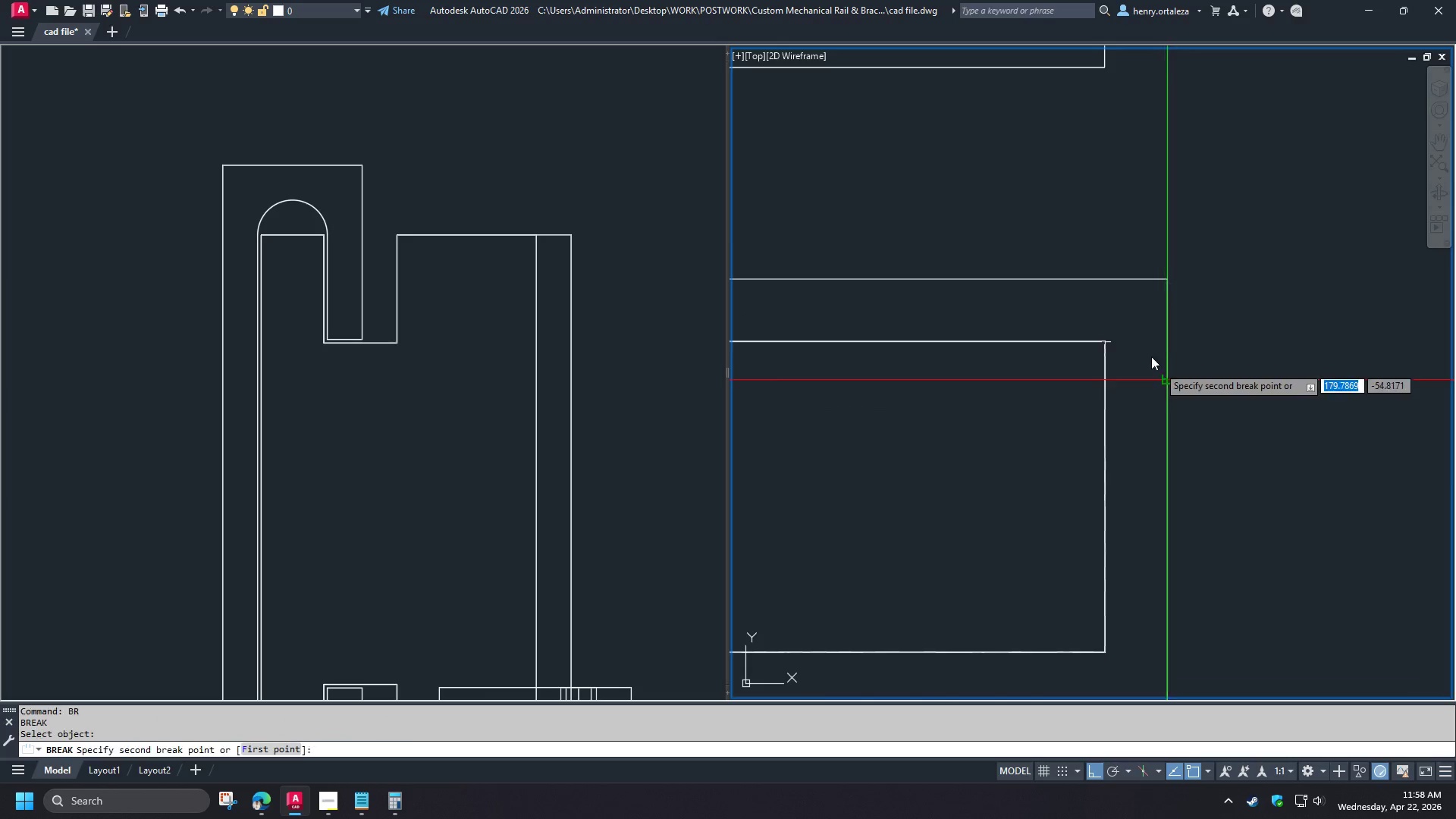 
double_click([1149, 354])
 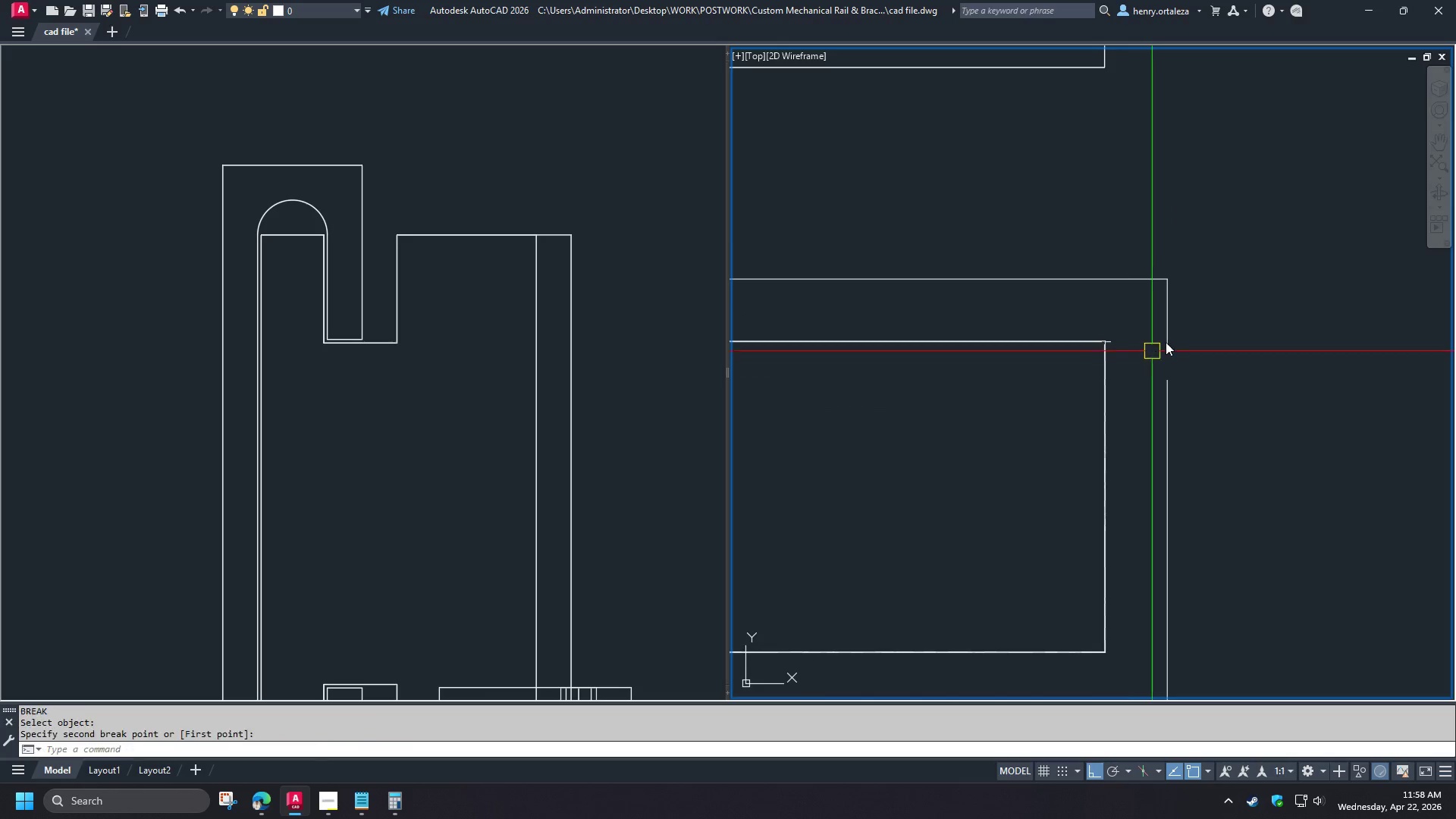 
triple_click([1166, 342])
 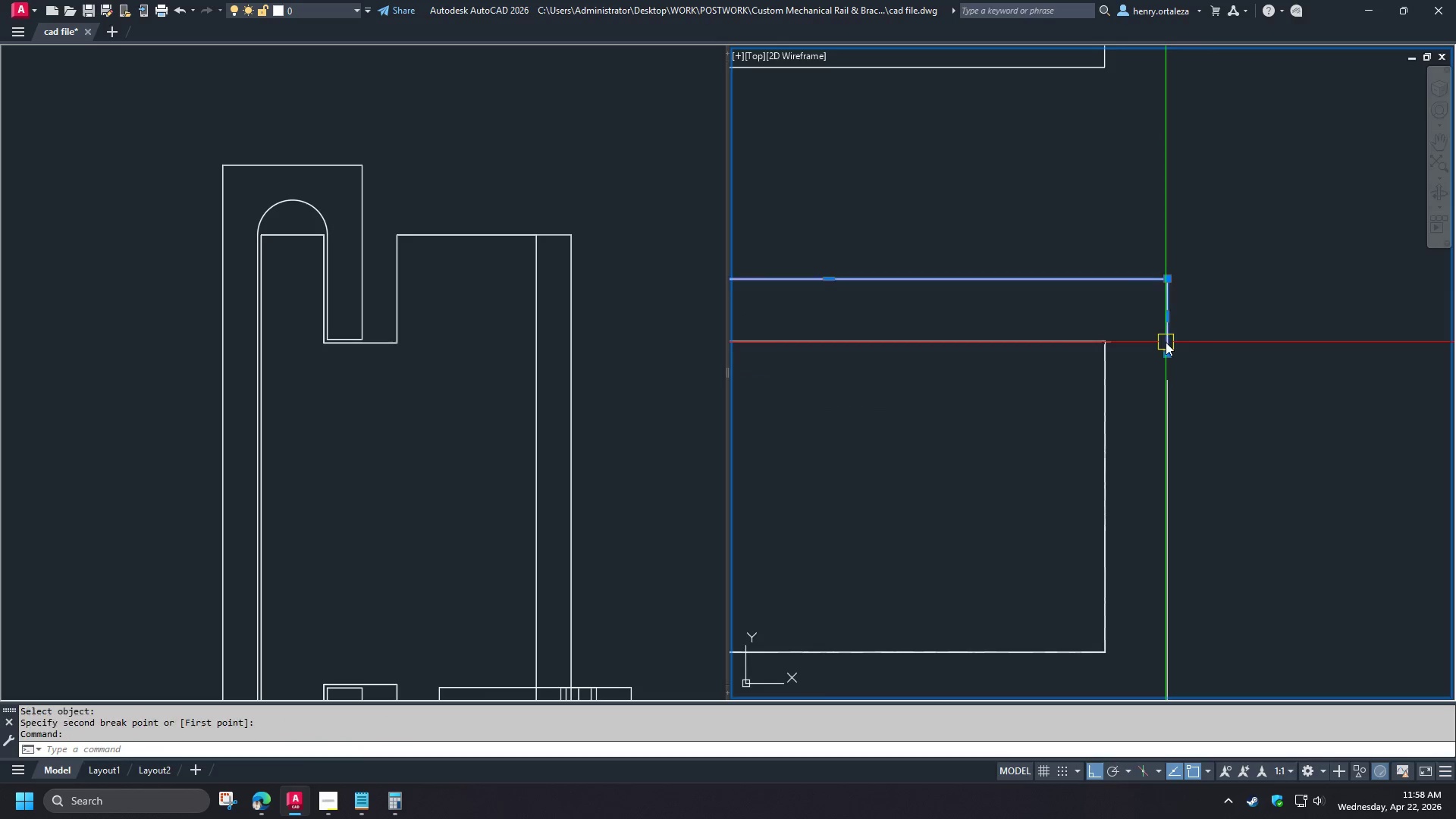 
key(E)
 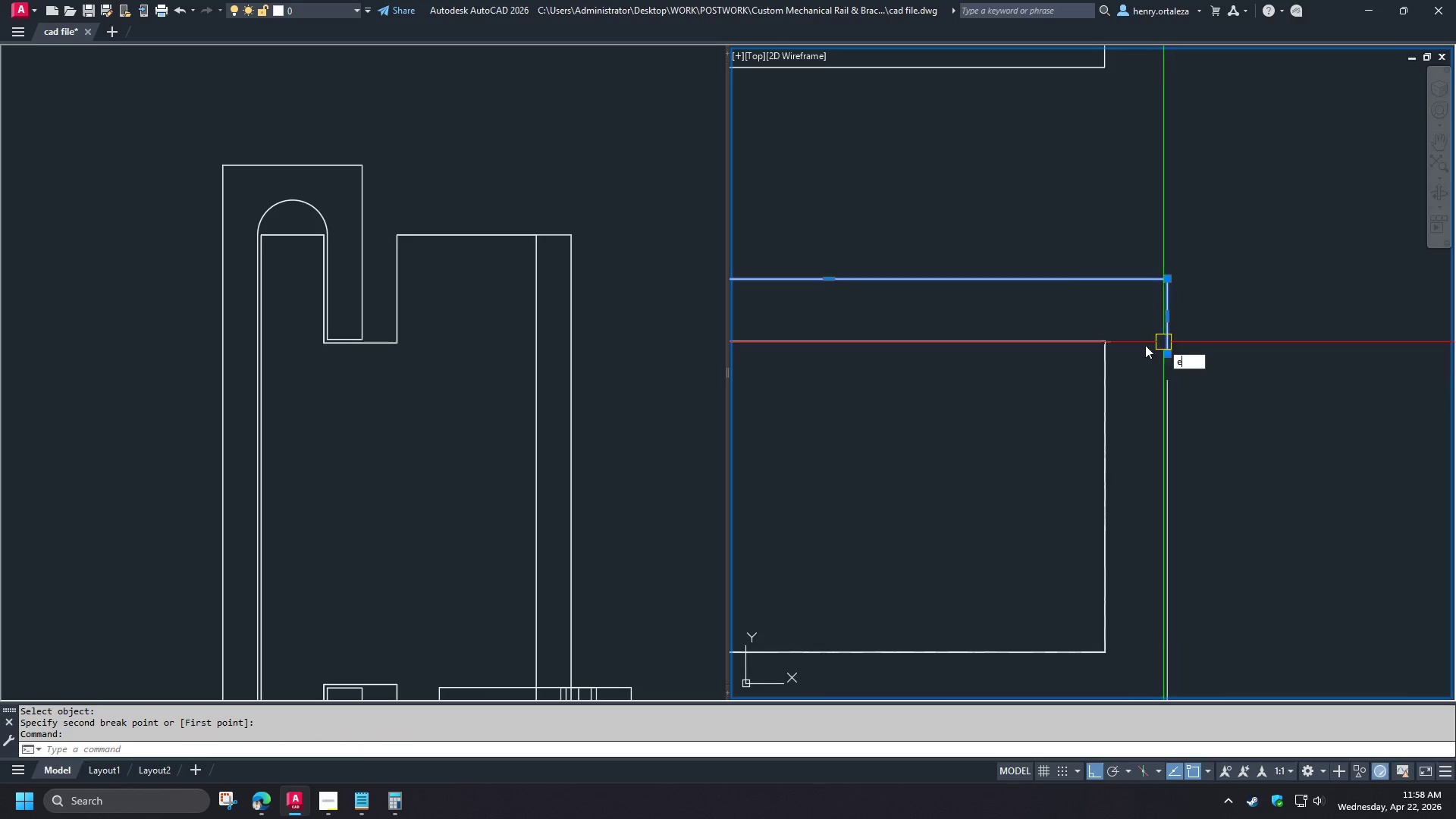 
key(Space)
 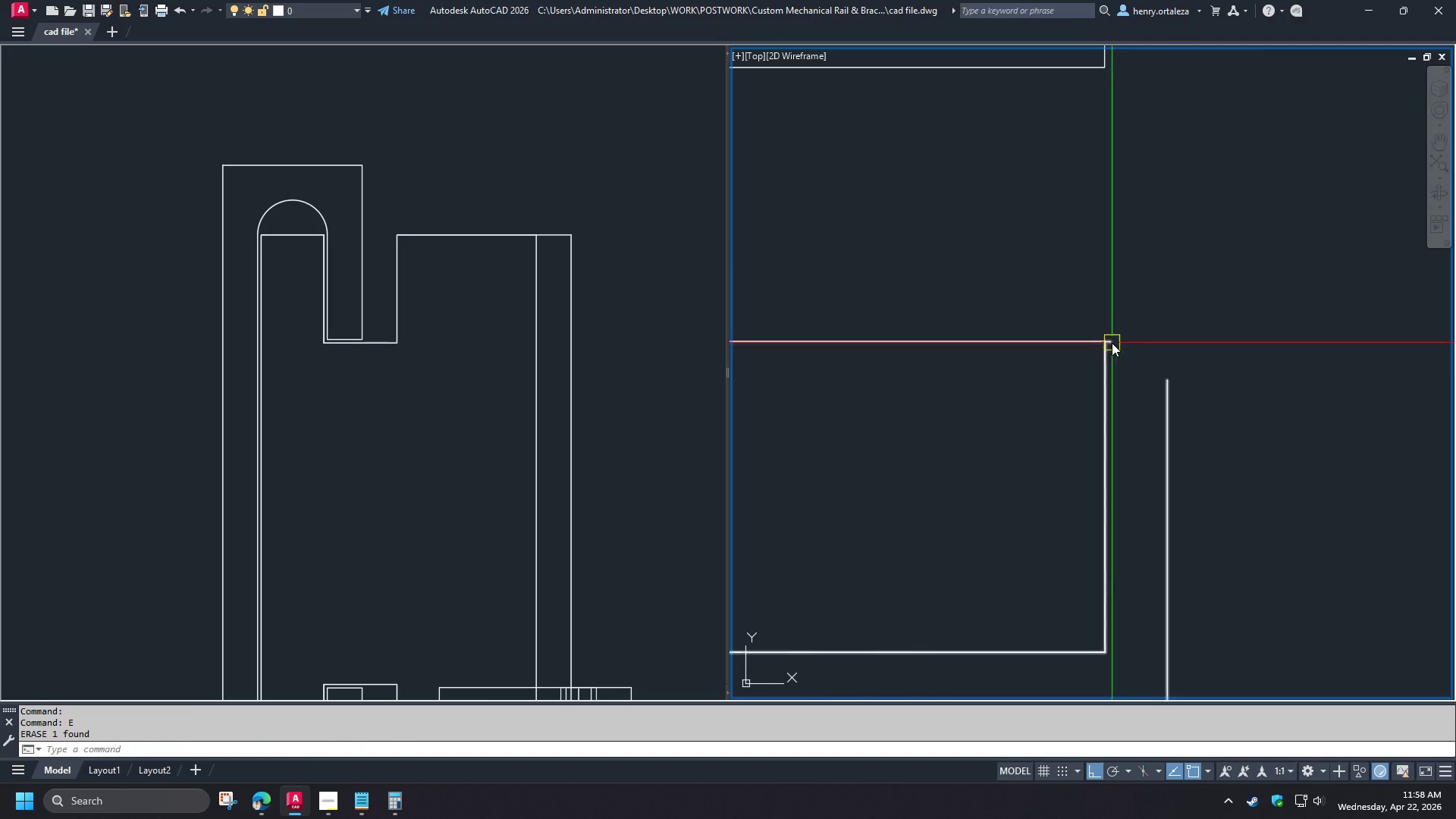 
key(F)
 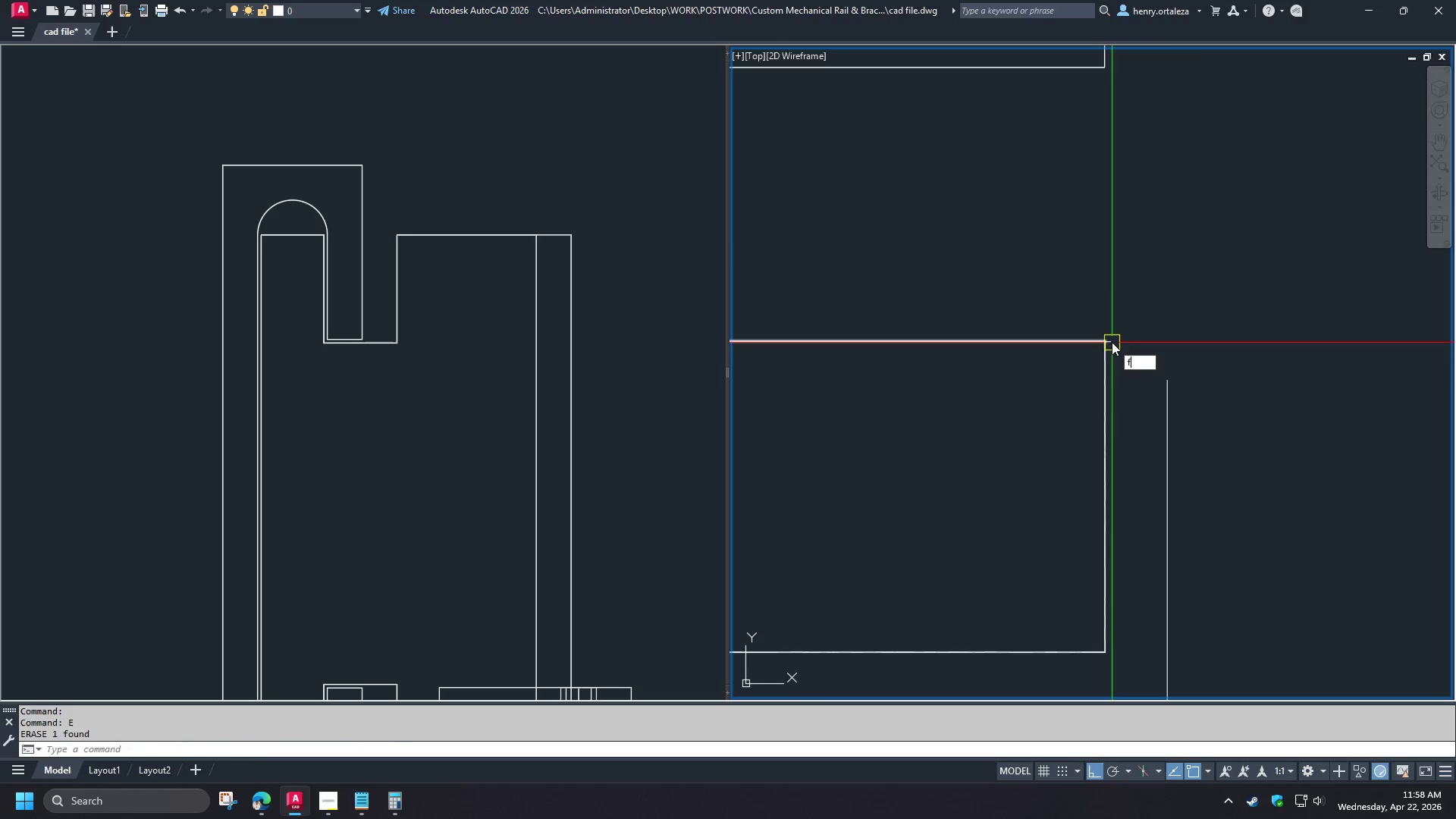 
key(Space)
 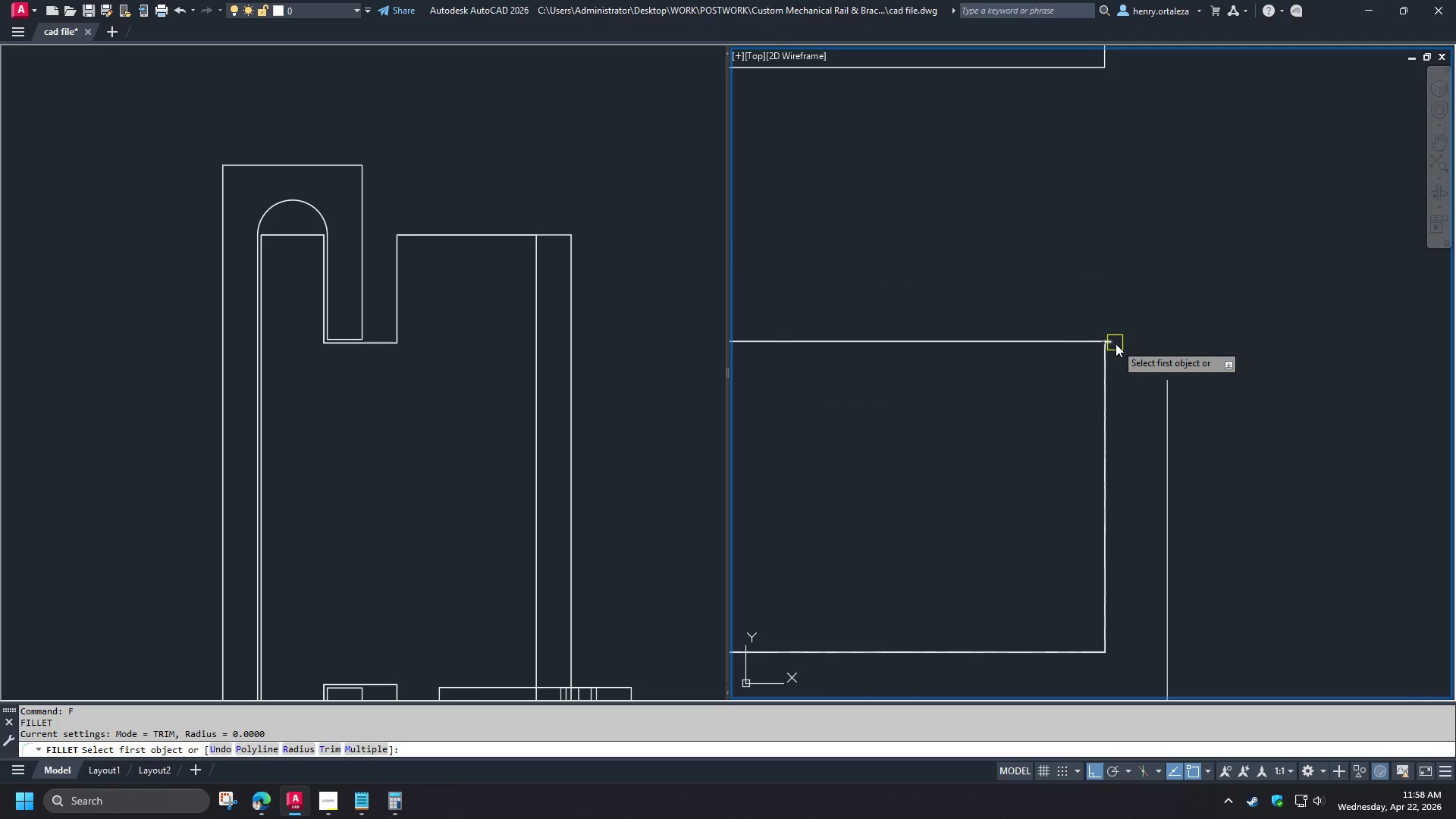 
left_click([1116, 344])
 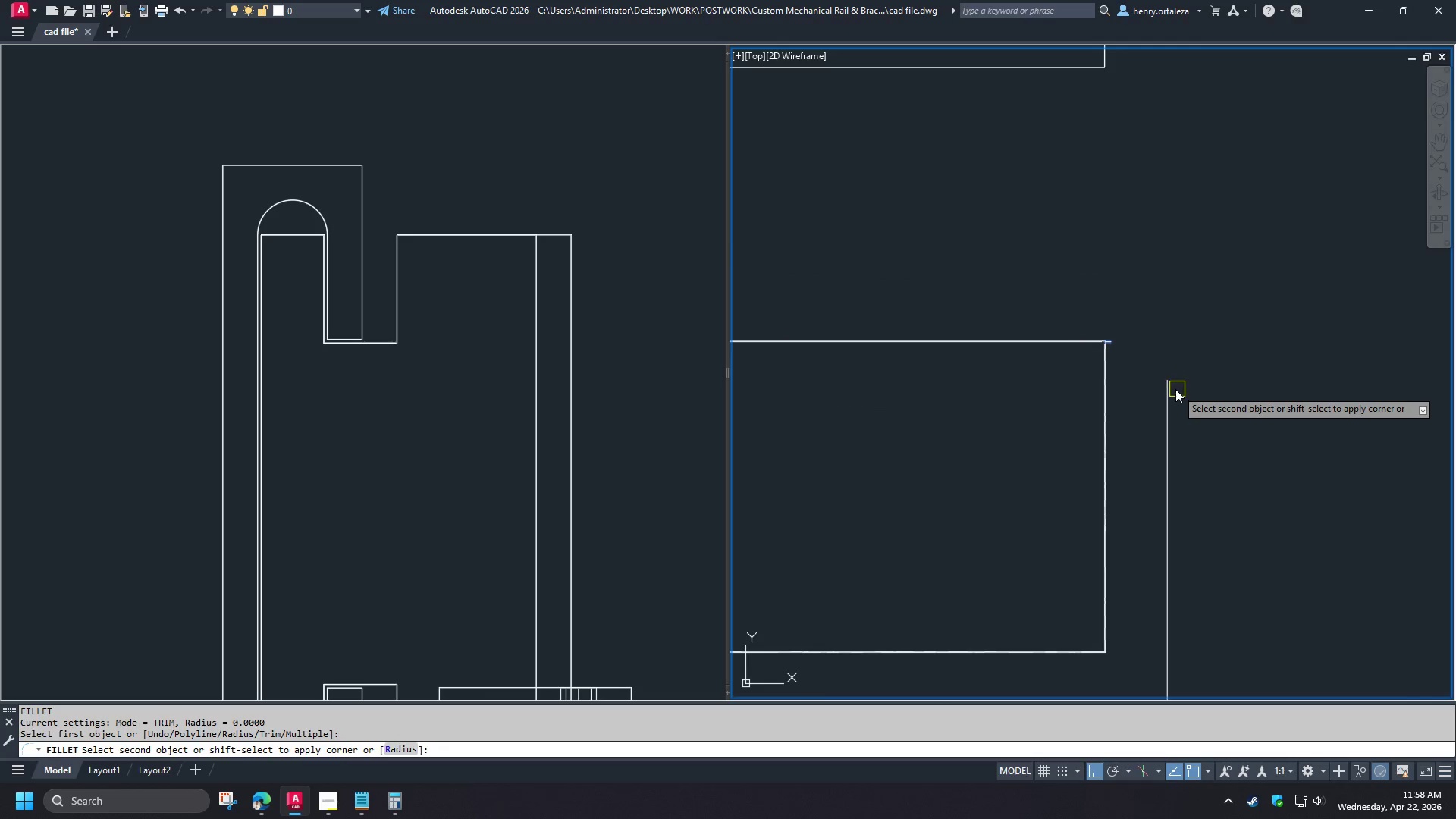 
scroll: coordinate [937, 318], scroll_direction: down, amount: 5.0
 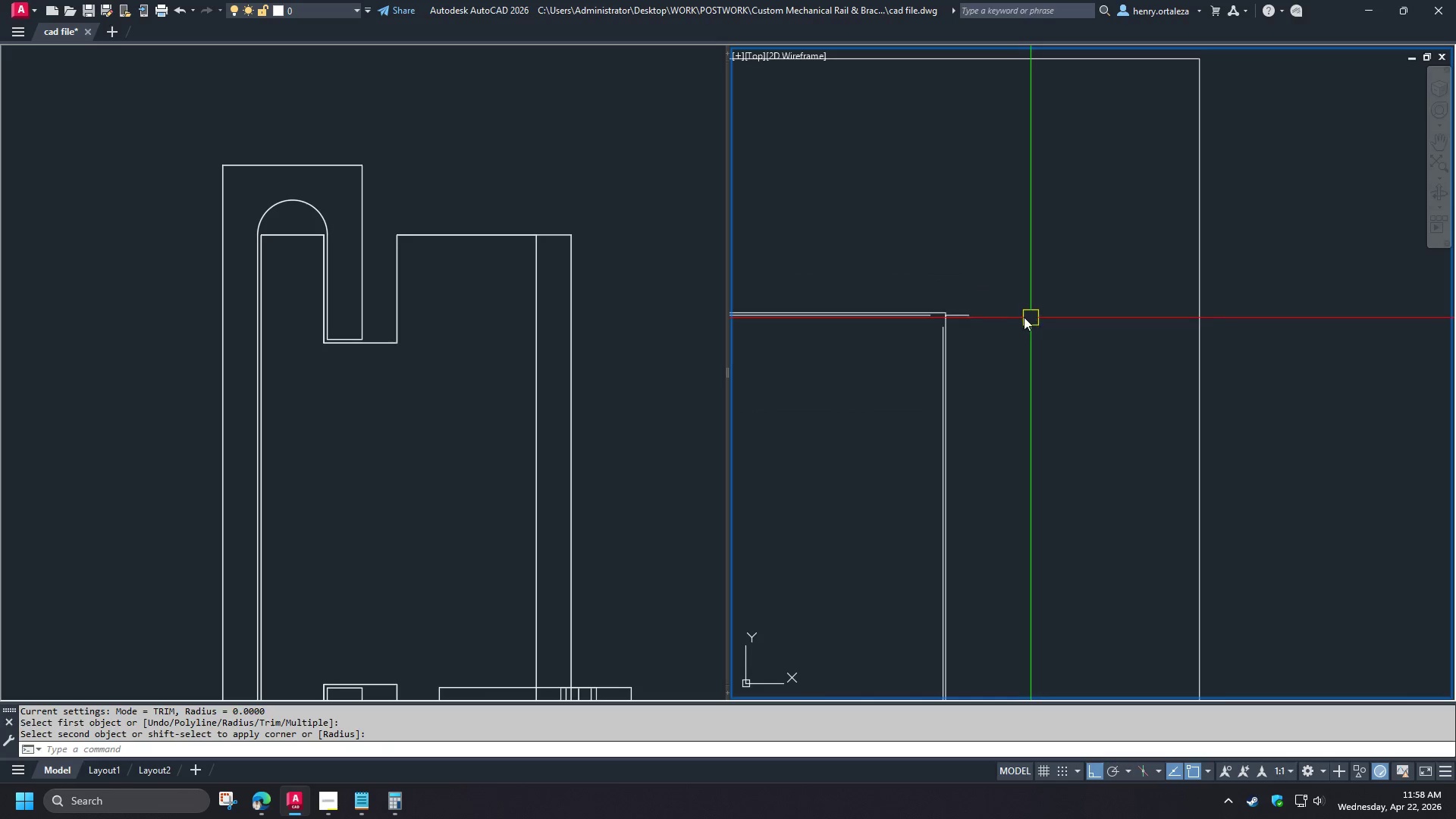 
left_click([1168, 389])
 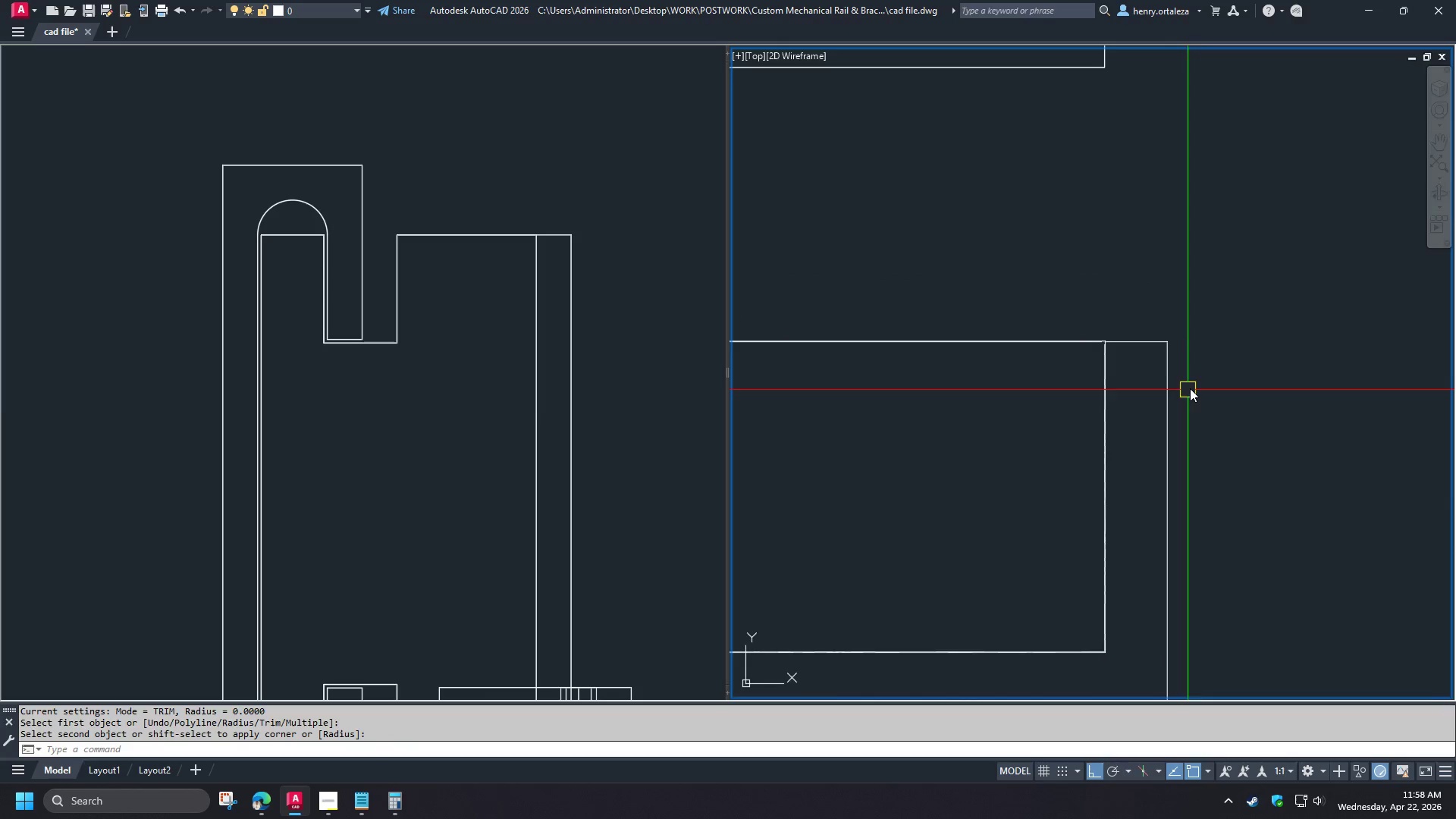 
scroll: coordinate [1138, 347], scroll_direction: down, amount: 4.0
 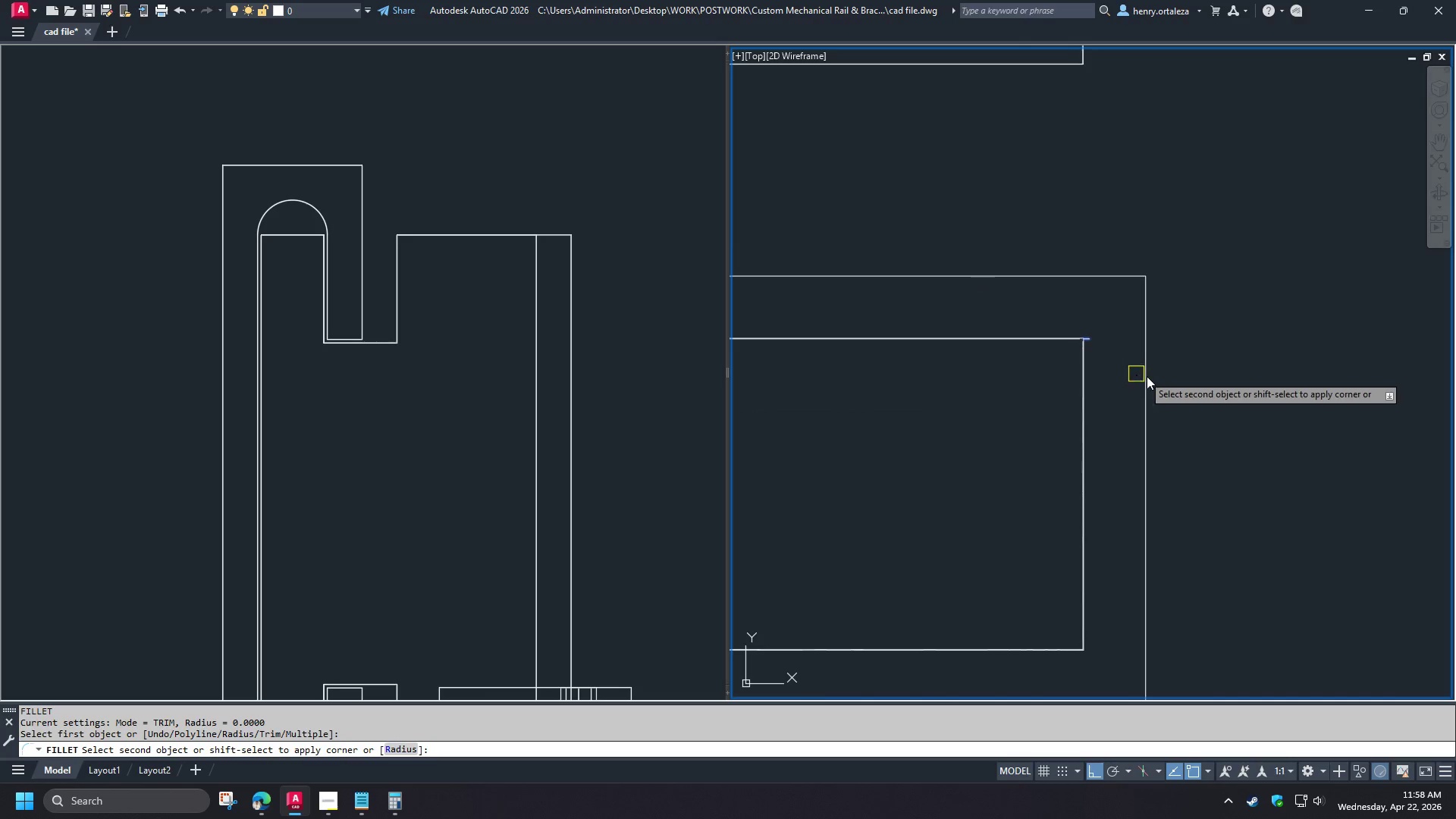 
left_click_drag(start_coordinate=[947, 341], to_coordinate=[980, 349])
 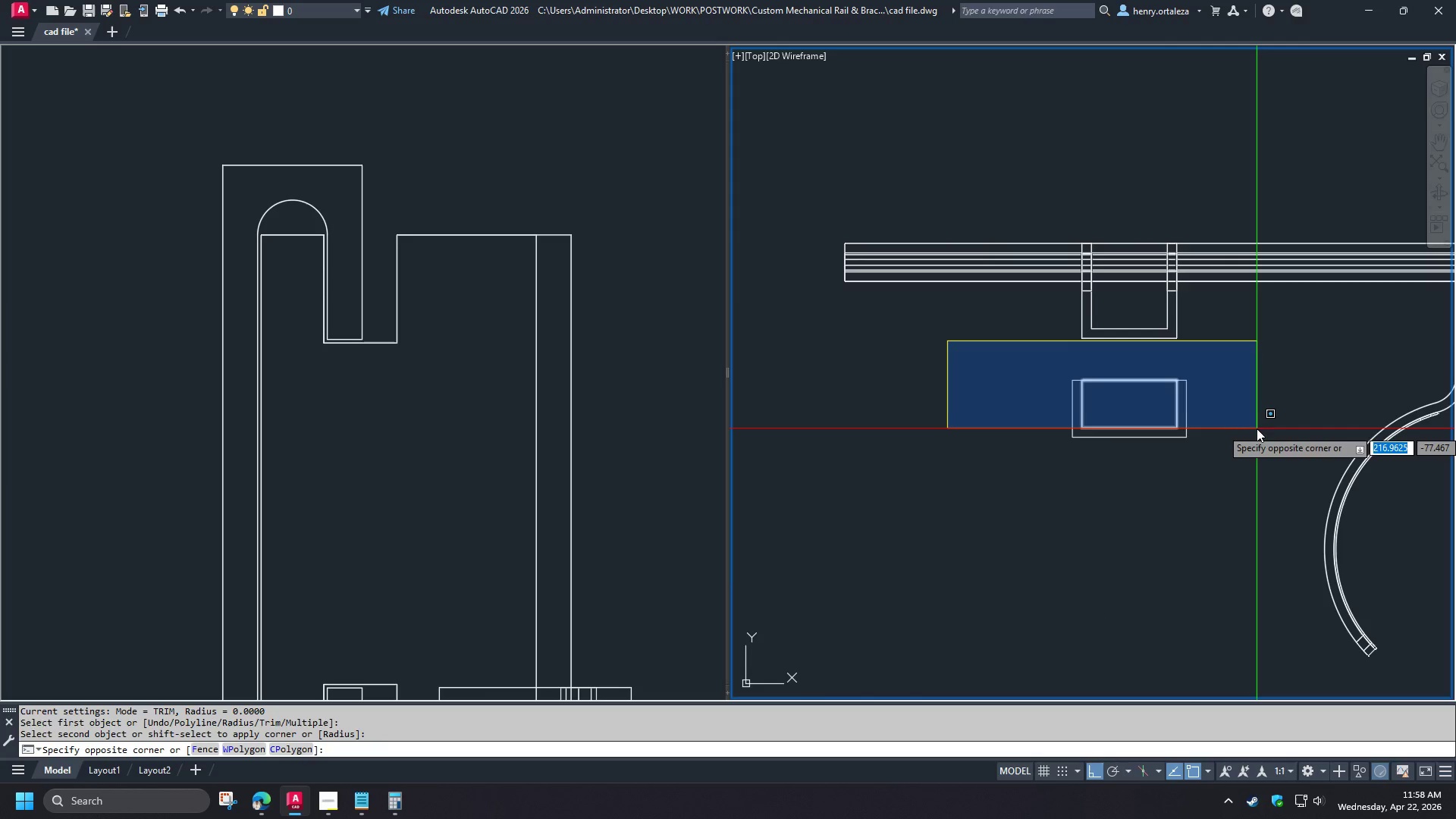 
left_click([1257, 431])
 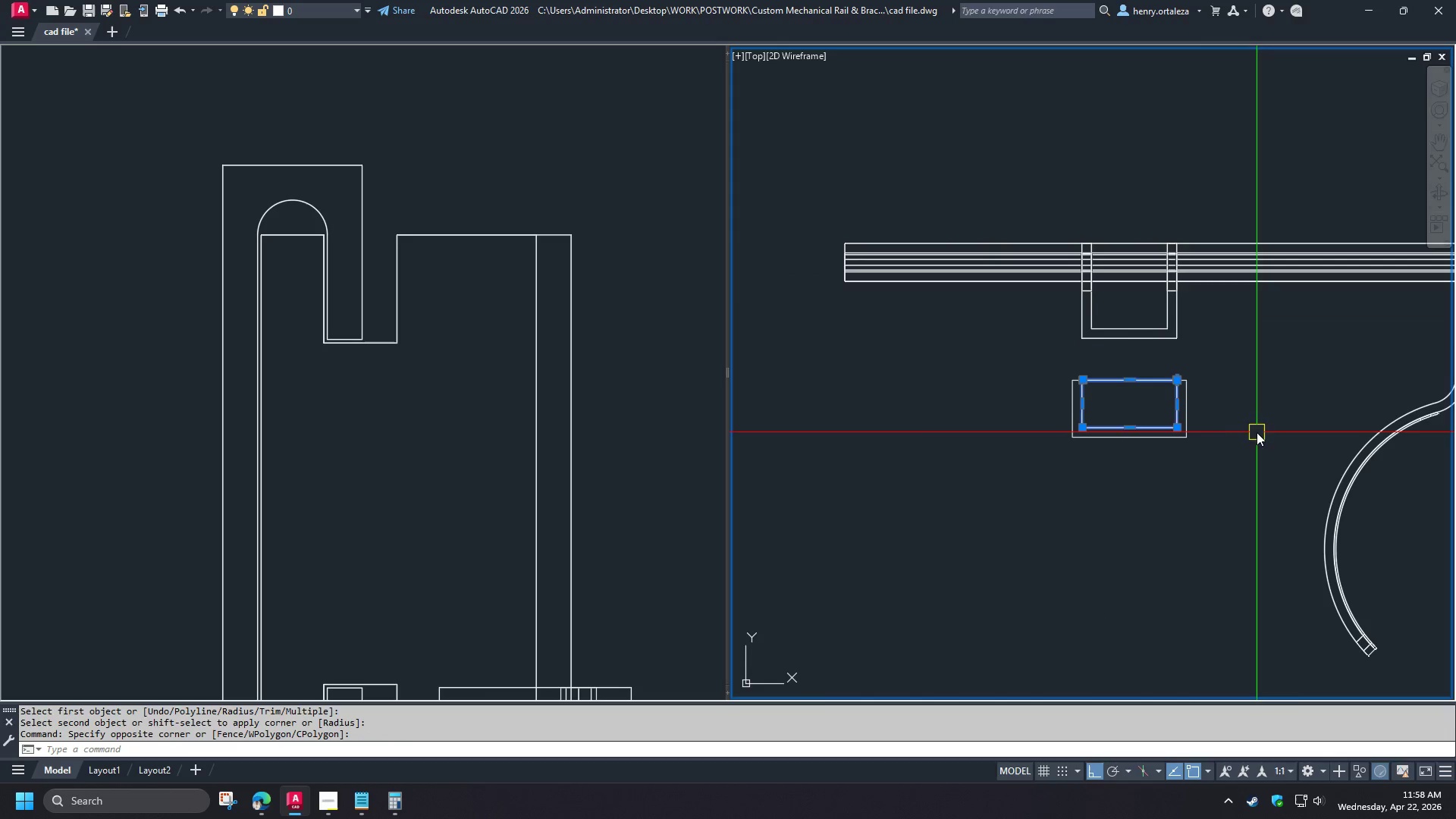 
key(E)
 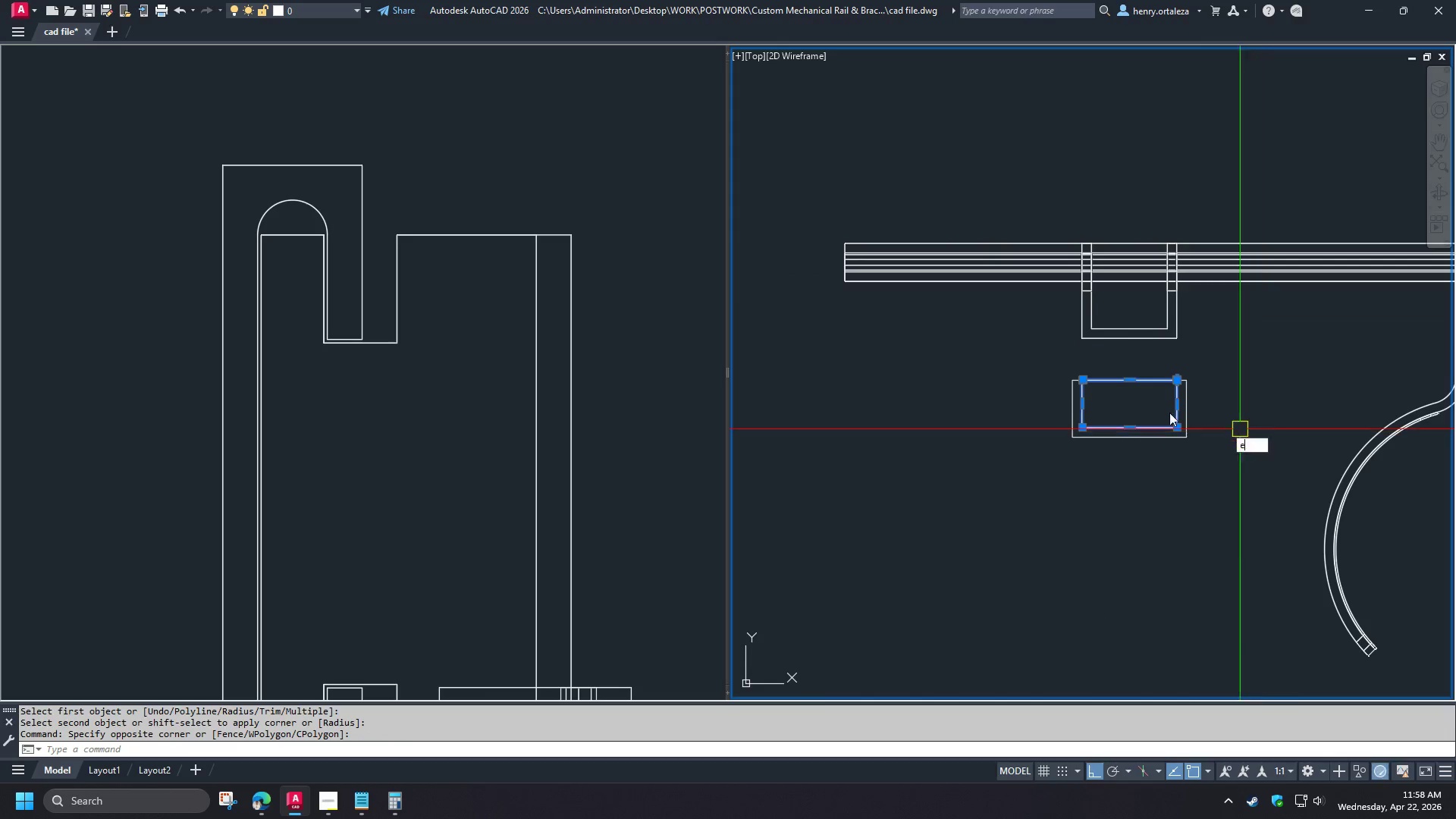 
key(Space)
 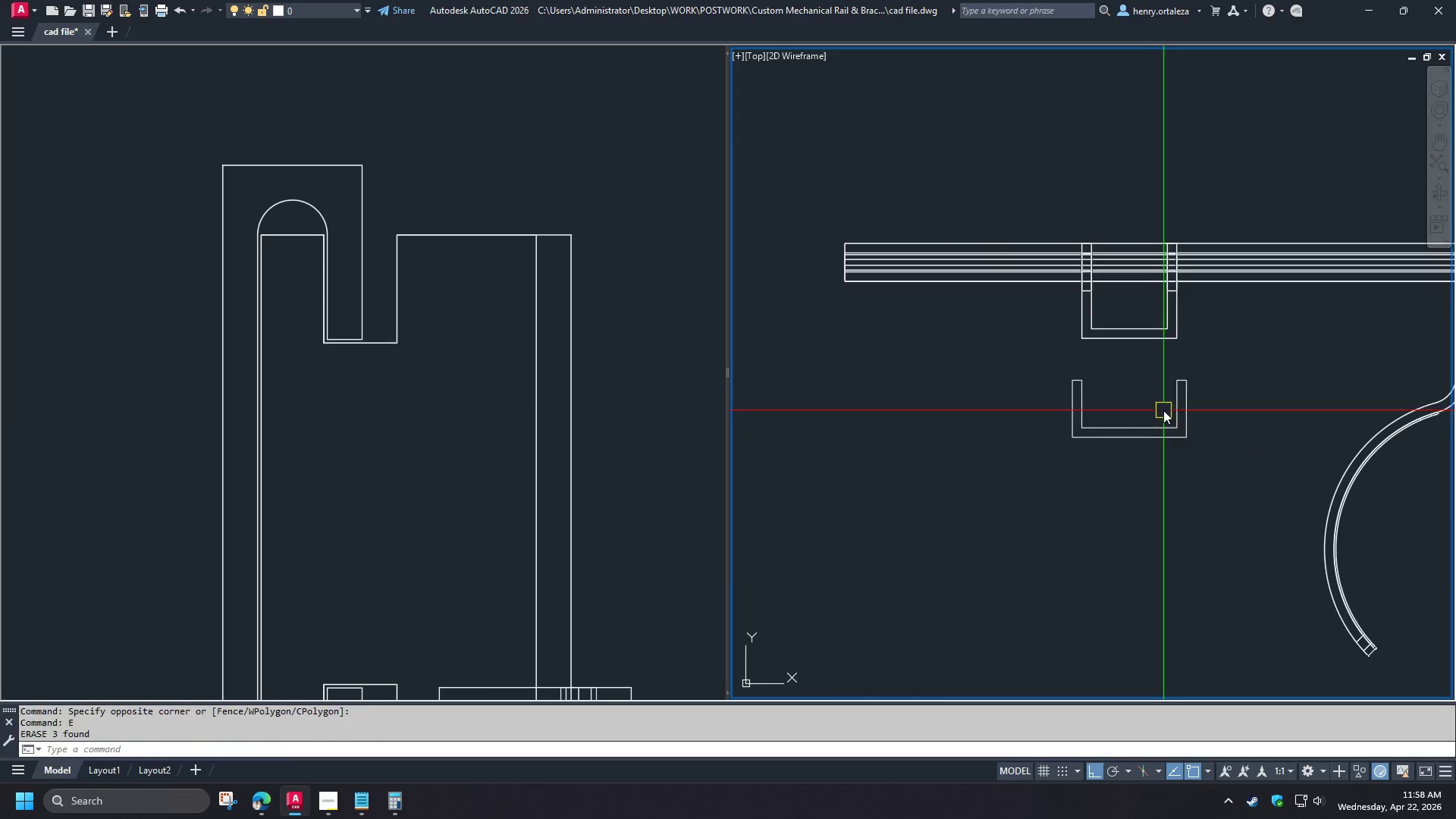 
scroll: coordinate [1162, 370], scroll_direction: none, amount: 0.0
 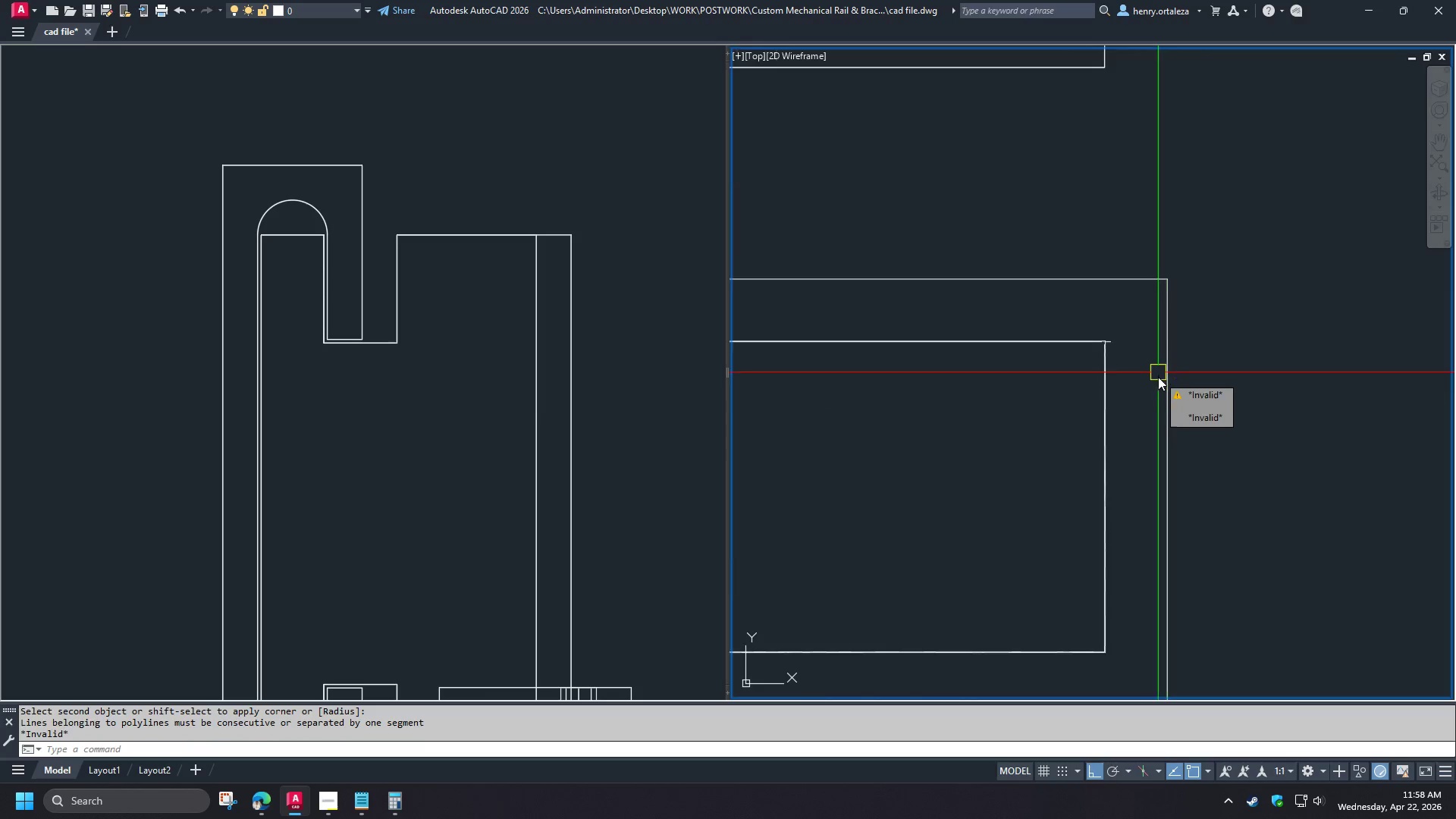 
type(di )
 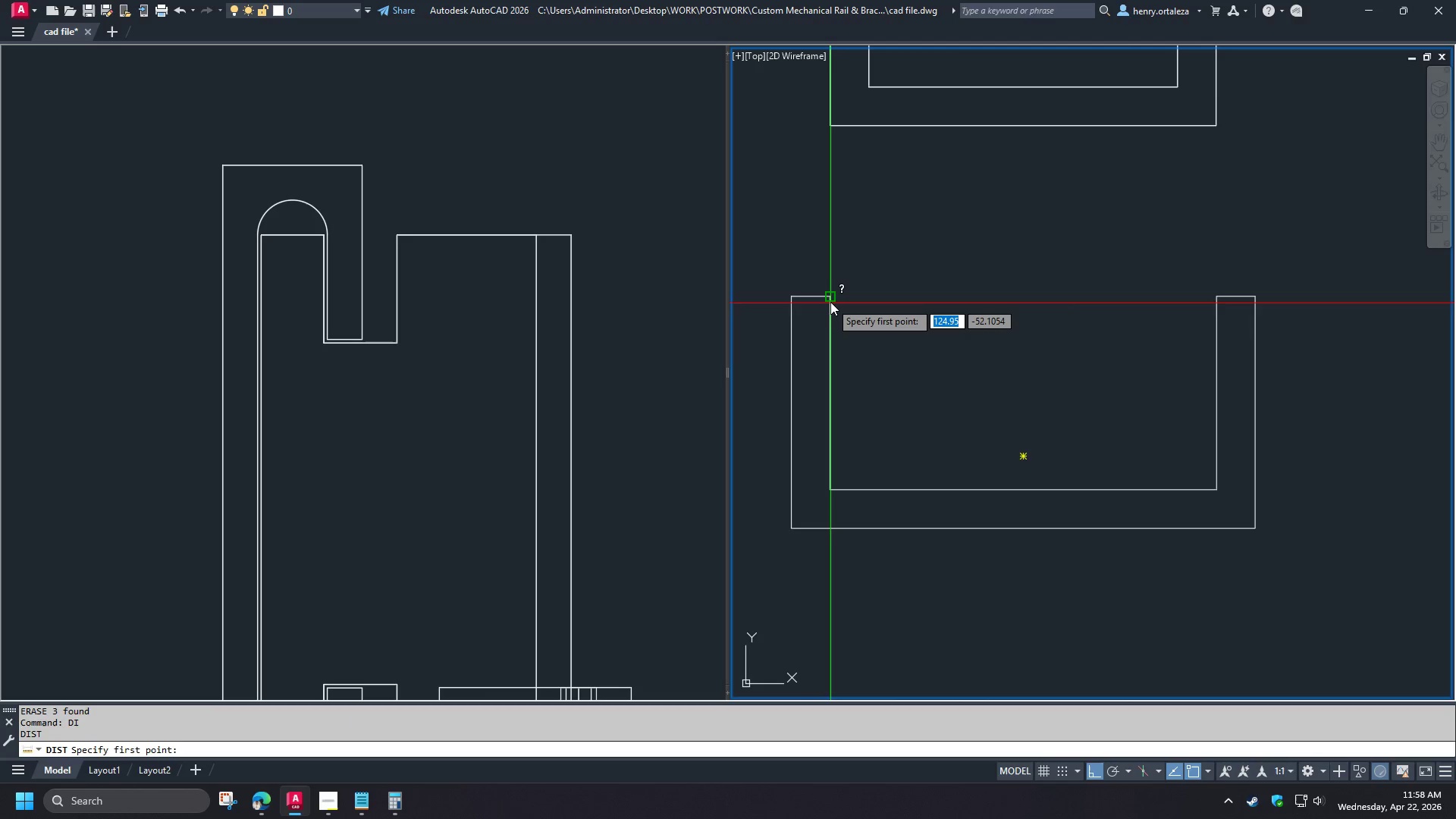 
left_click([830, 302])
 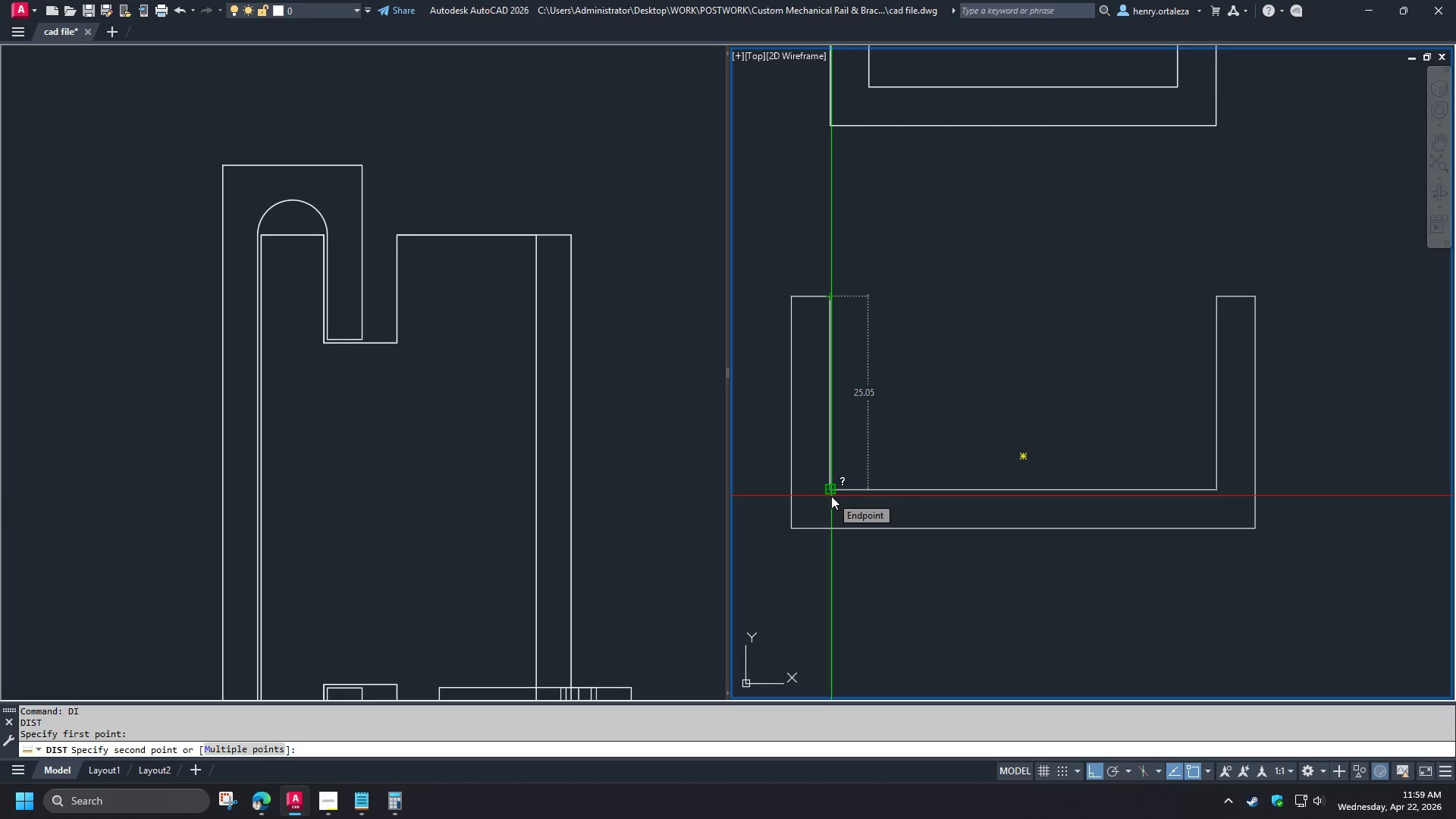 
scroll: coordinate [1189, 388], scroll_direction: down, amount: 4.0
 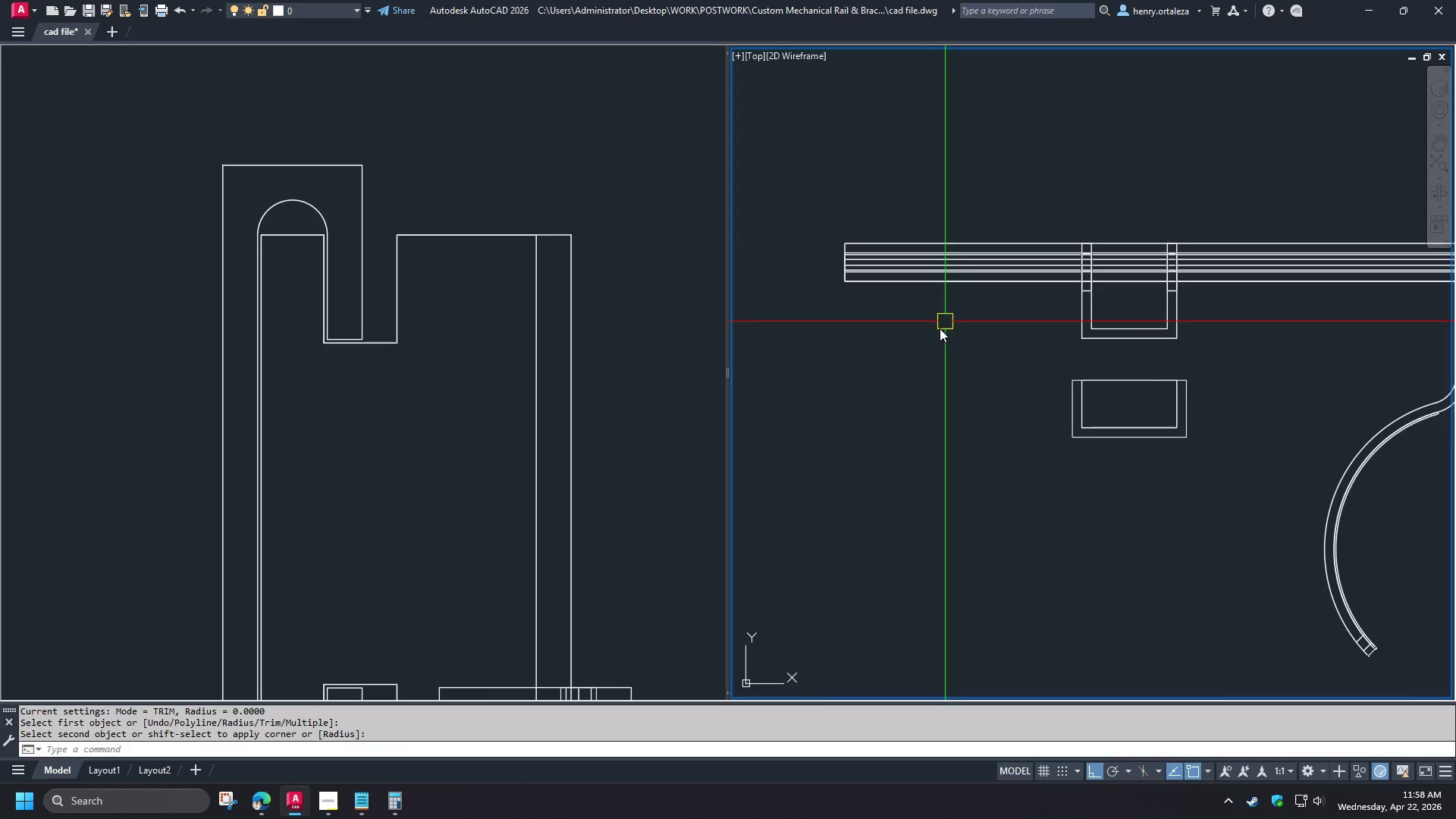 
scroll: coordinate [1163, 410], scroll_direction: up, amount: 3.0
 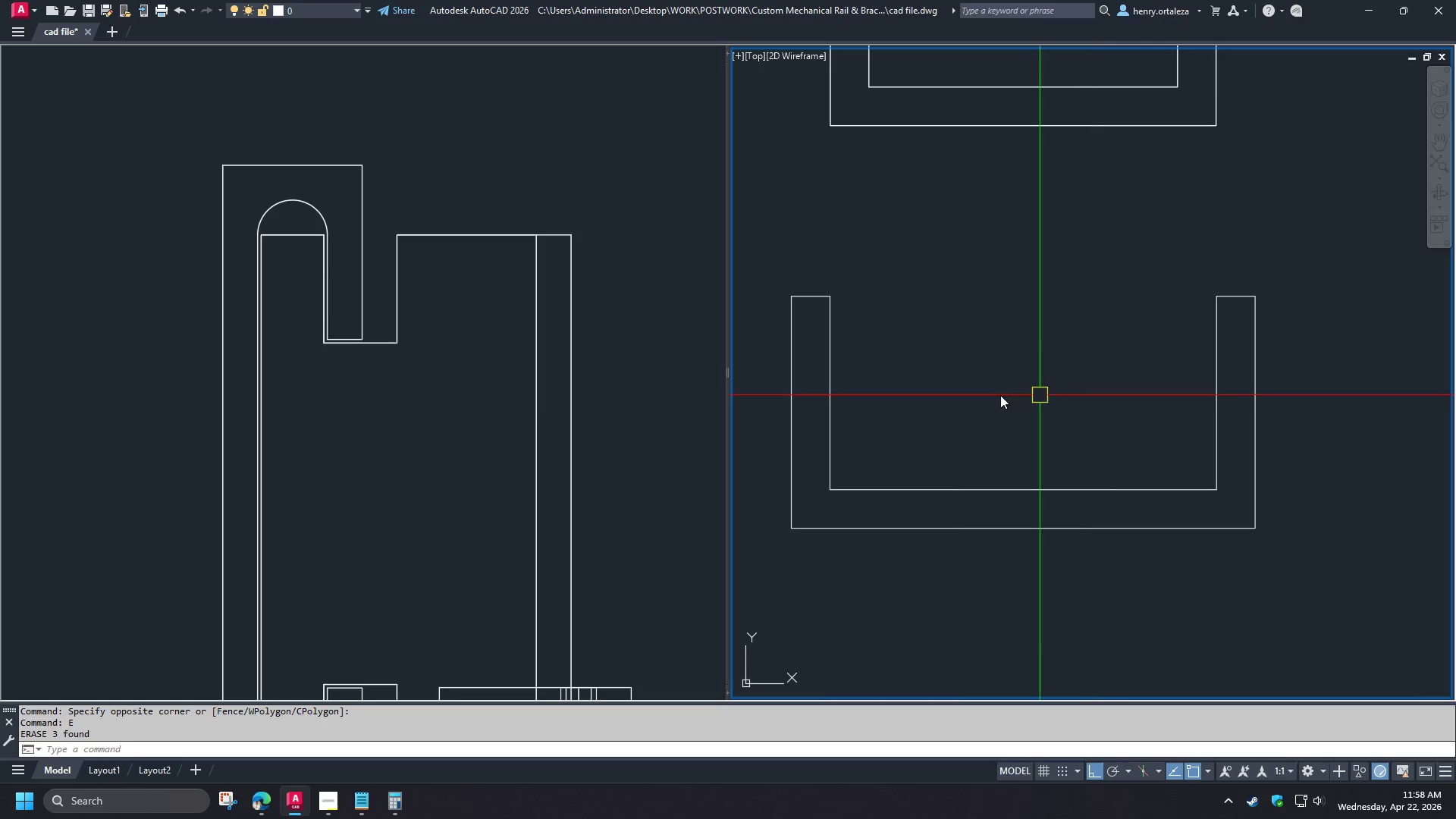 
wait(45.64)
 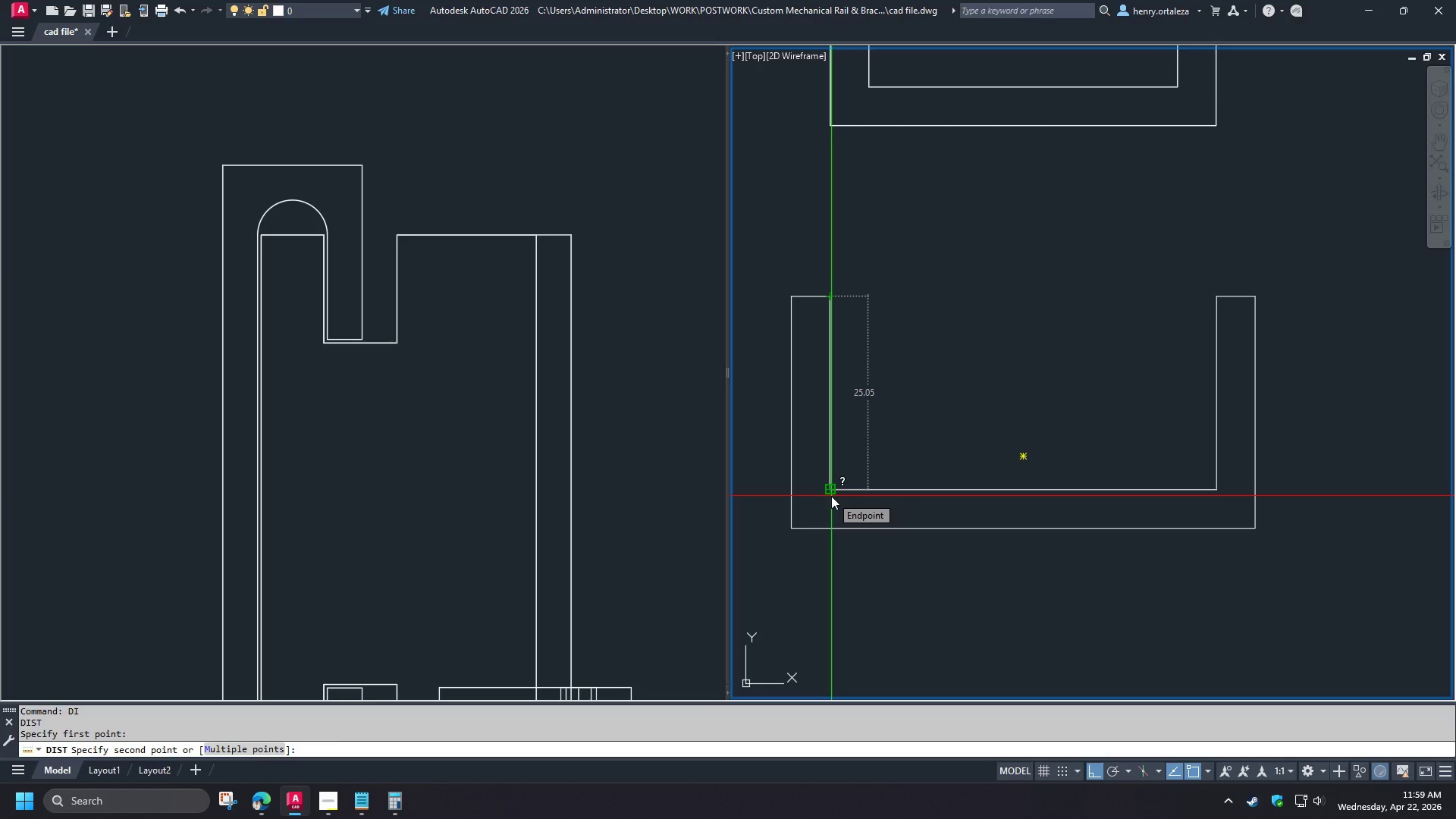 
left_click_drag(start_coordinate=[320, 817], to_coordinate=[325, 811])